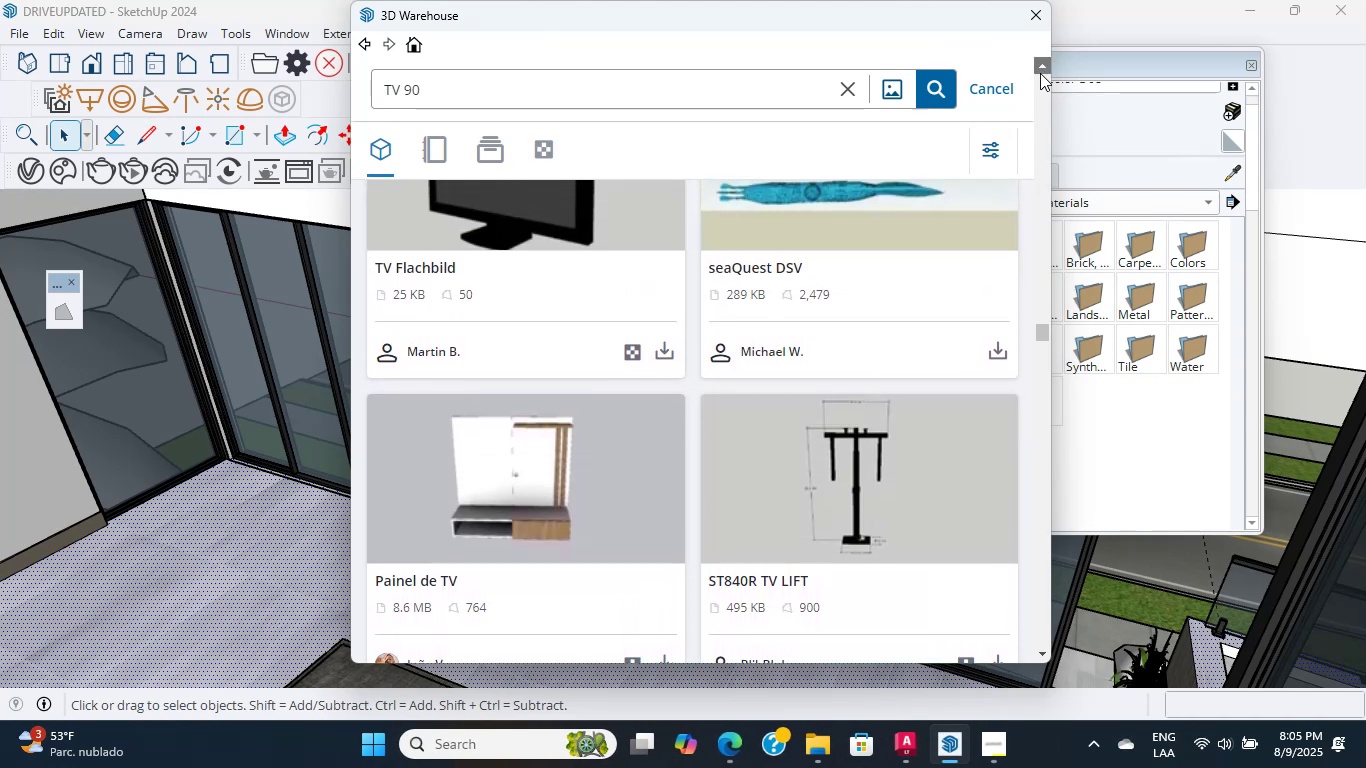 
triple_click([1040, 73])
 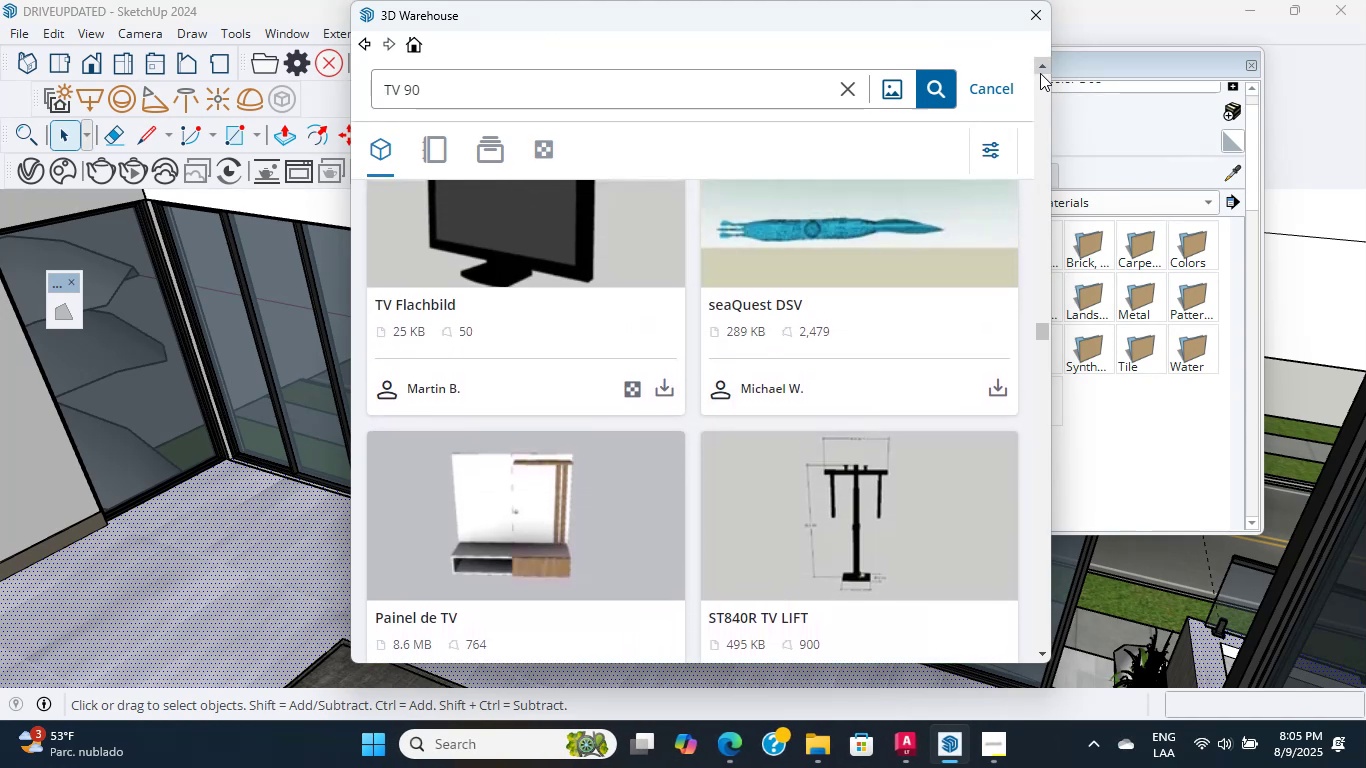 
triple_click([1040, 73])
 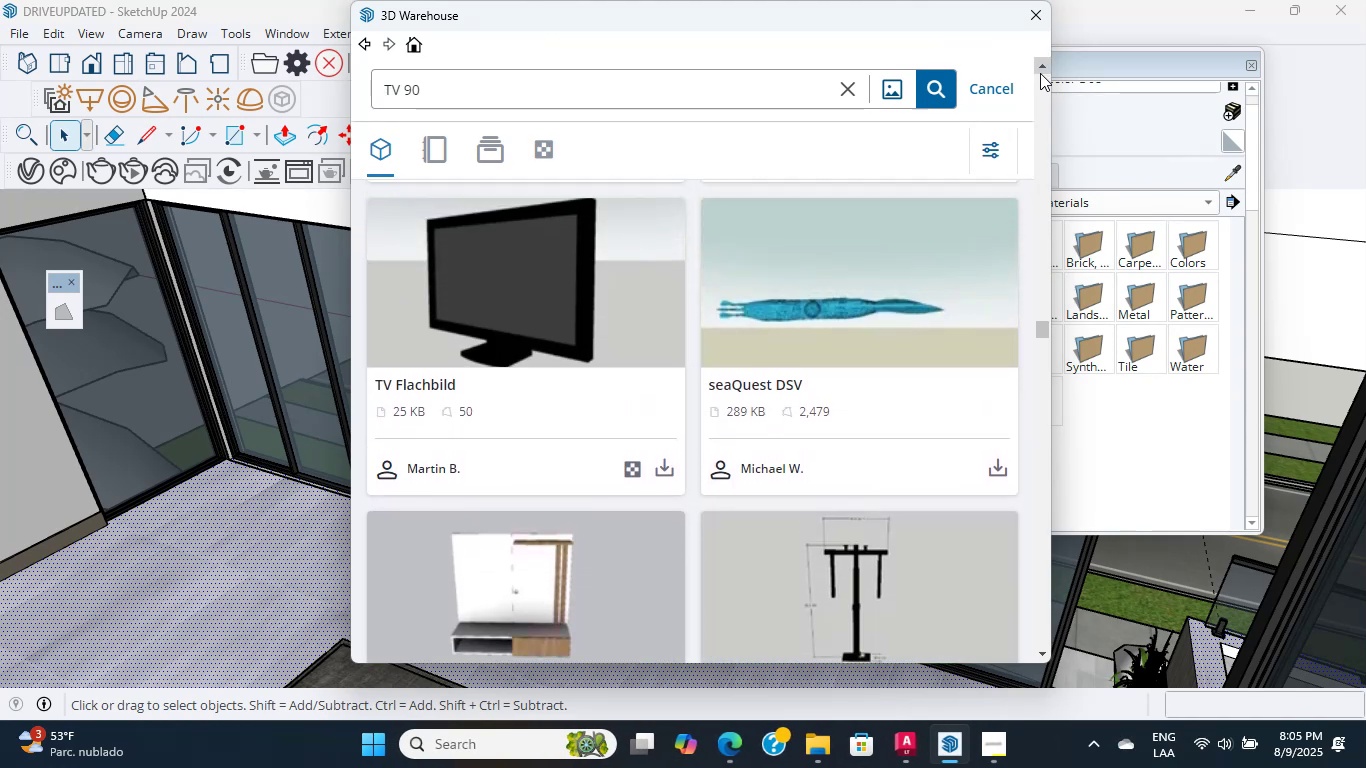 
triple_click([1040, 73])
 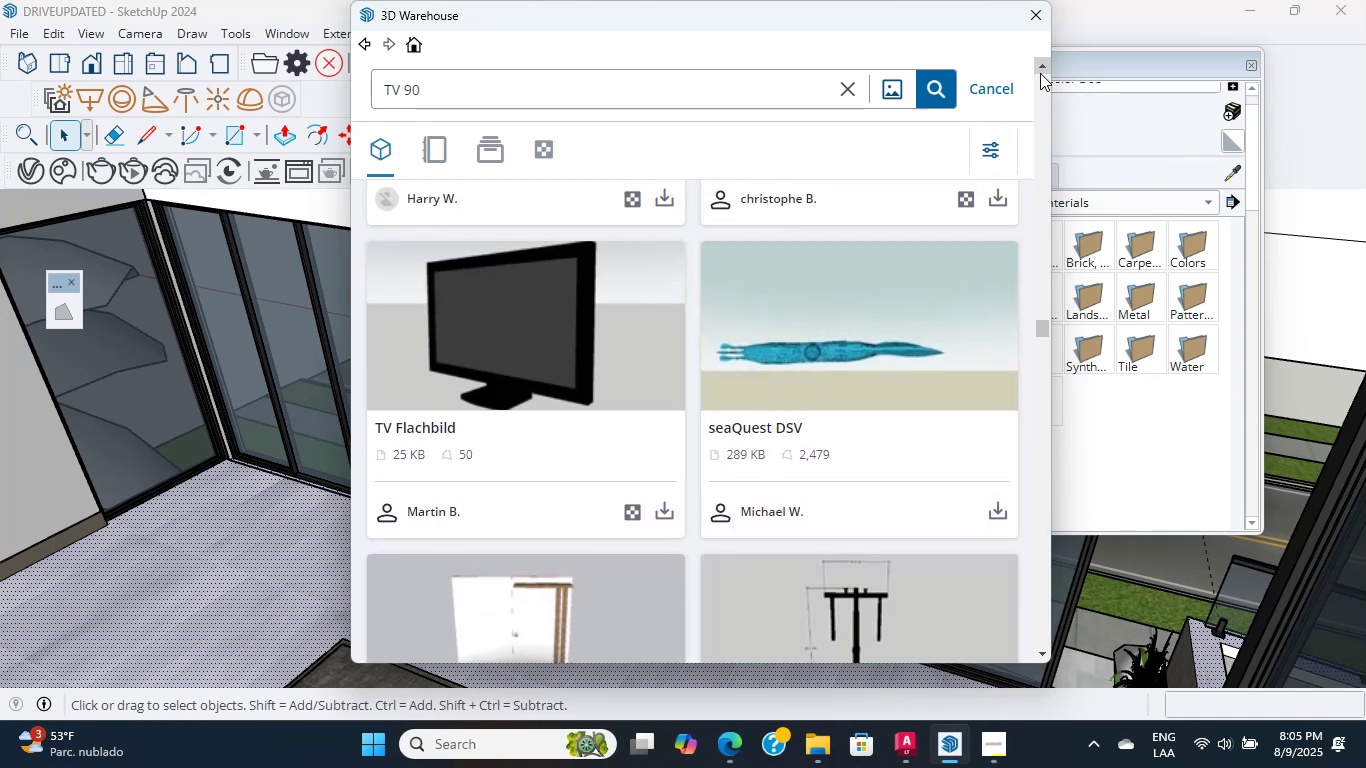 
triple_click([1040, 73])
 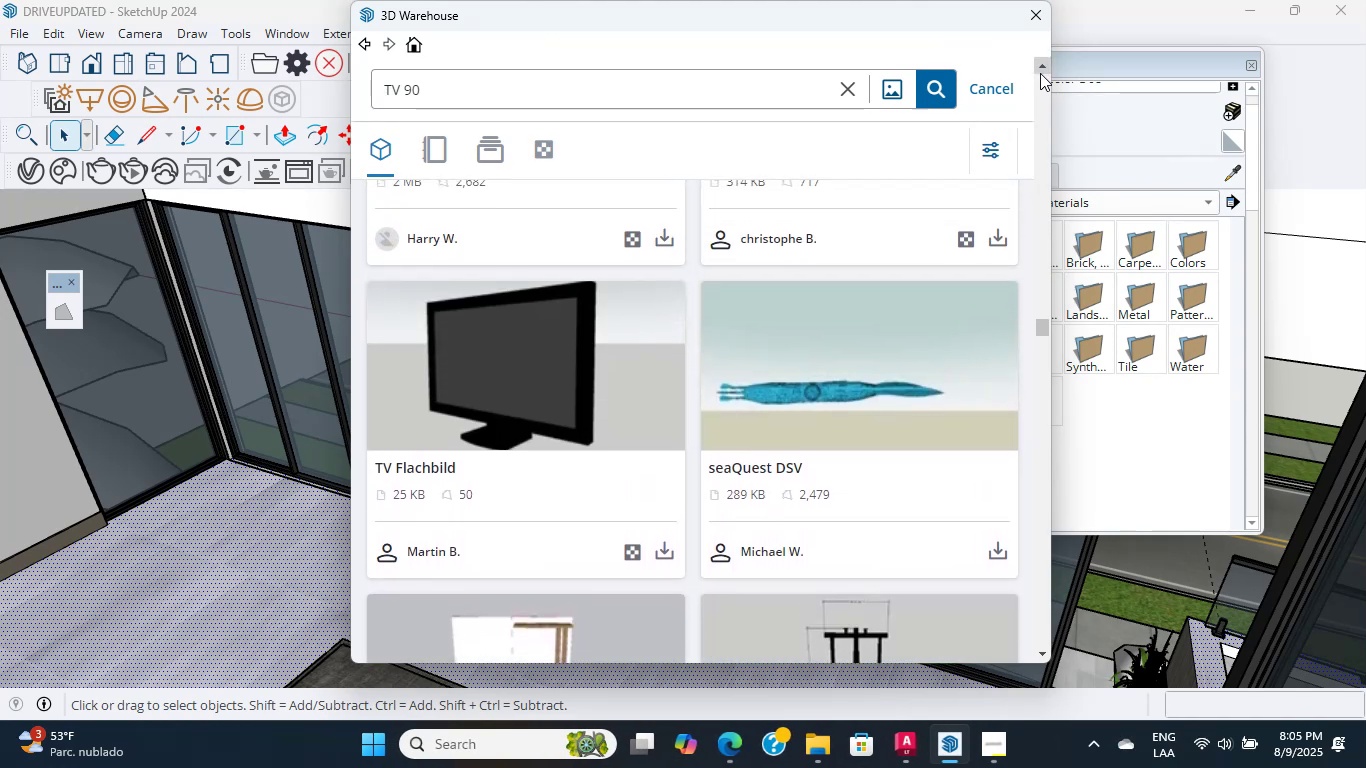 
triple_click([1040, 73])
 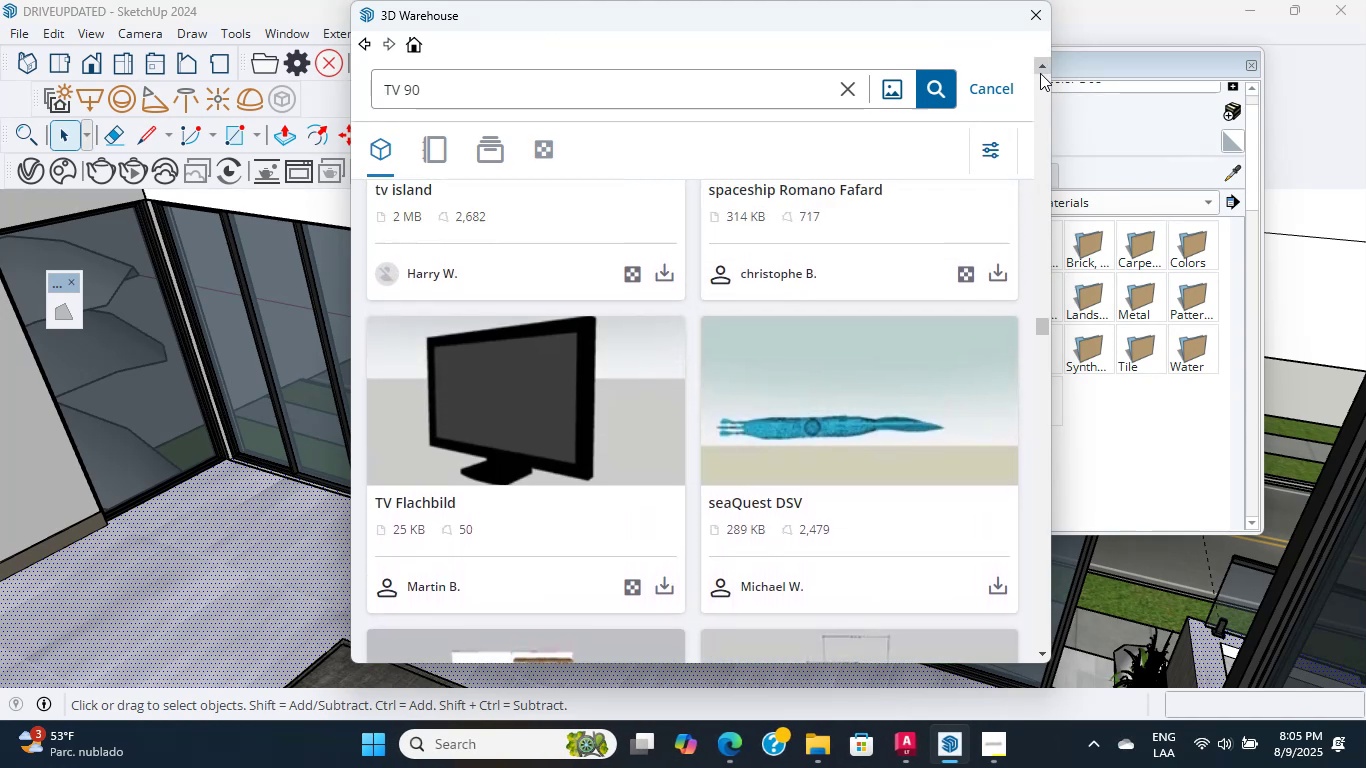 
triple_click([1040, 73])
 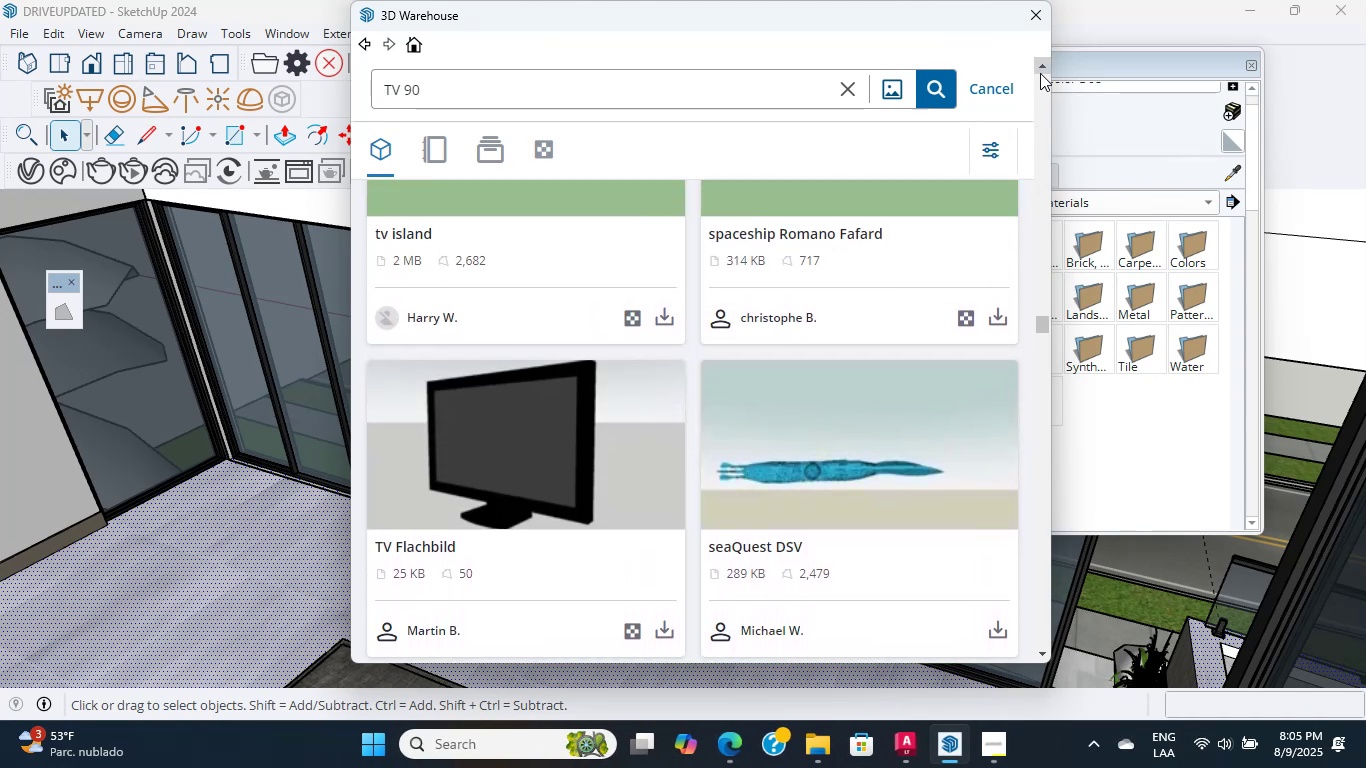 
triple_click([1040, 73])
 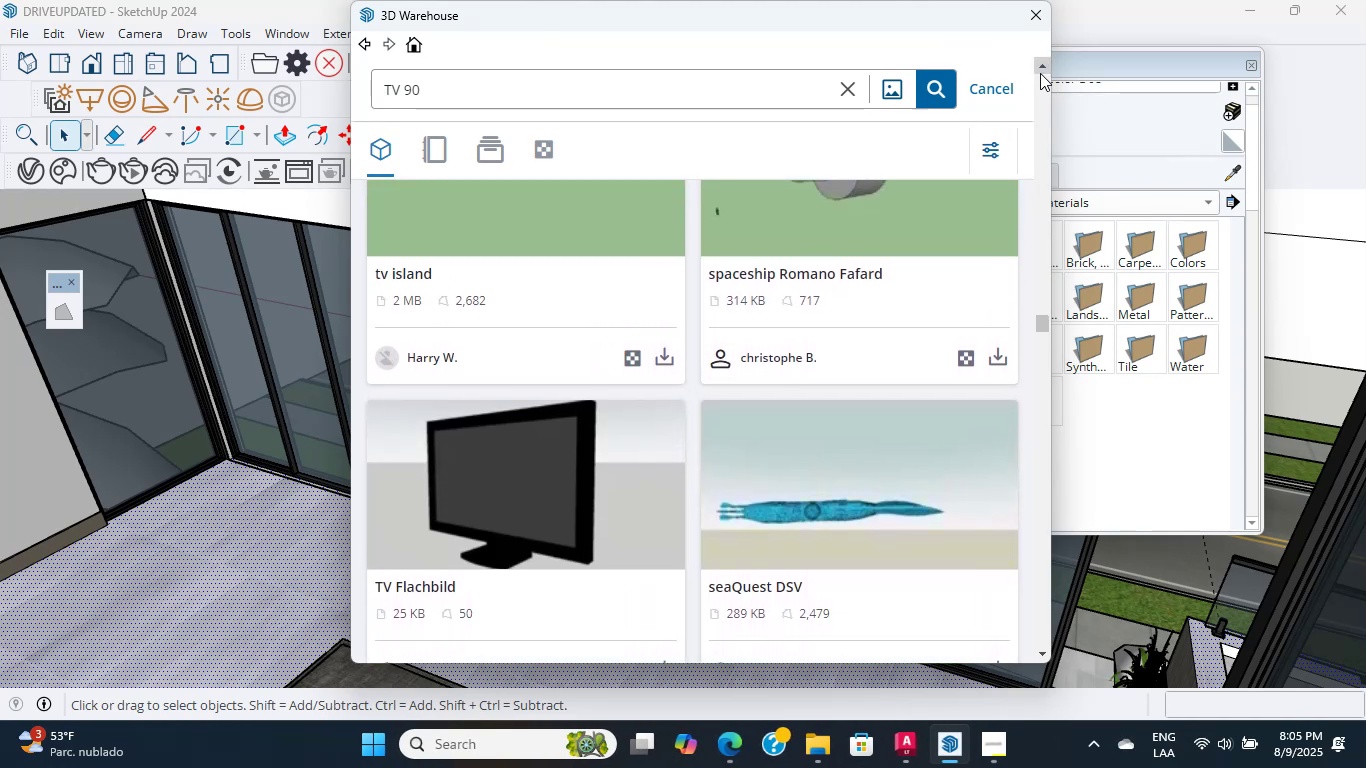 
triple_click([1040, 73])
 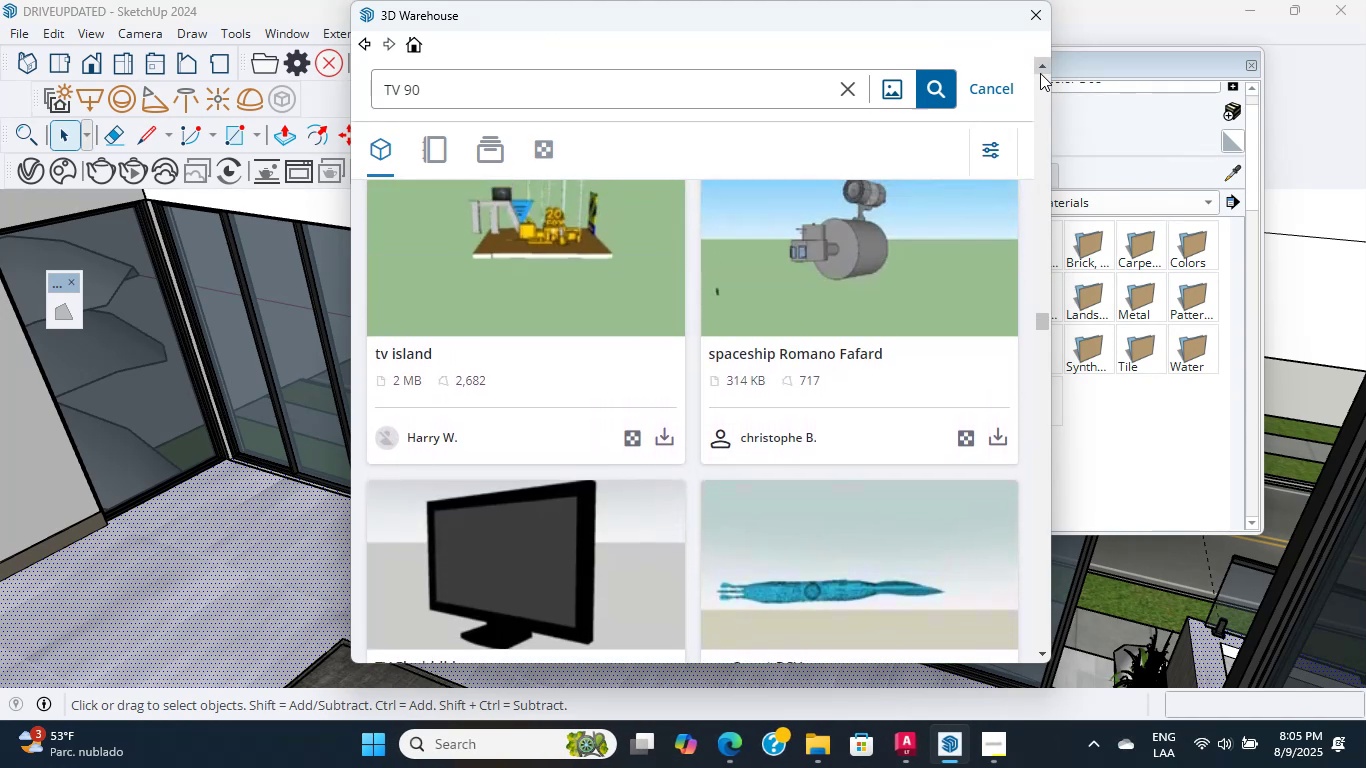 
double_click([1040, 73])
 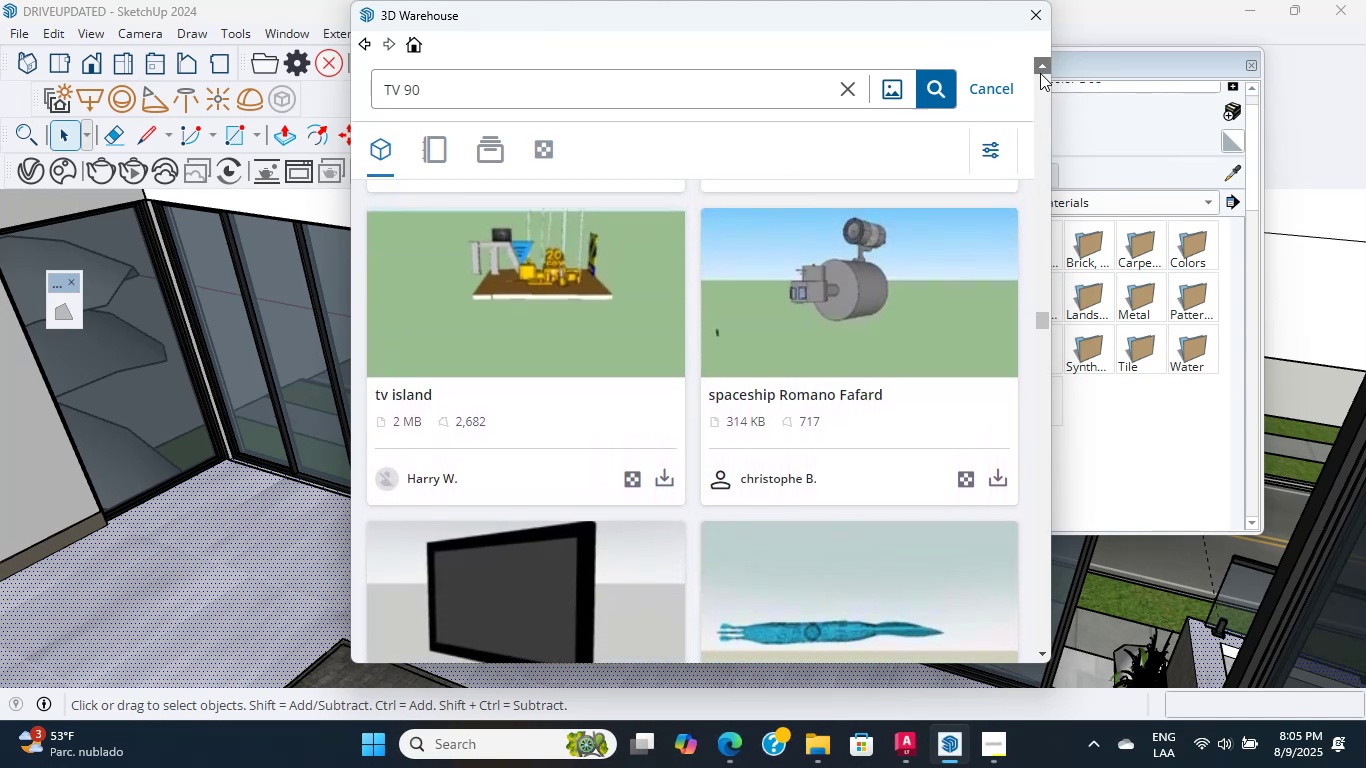 
double_click([1040, 73])
 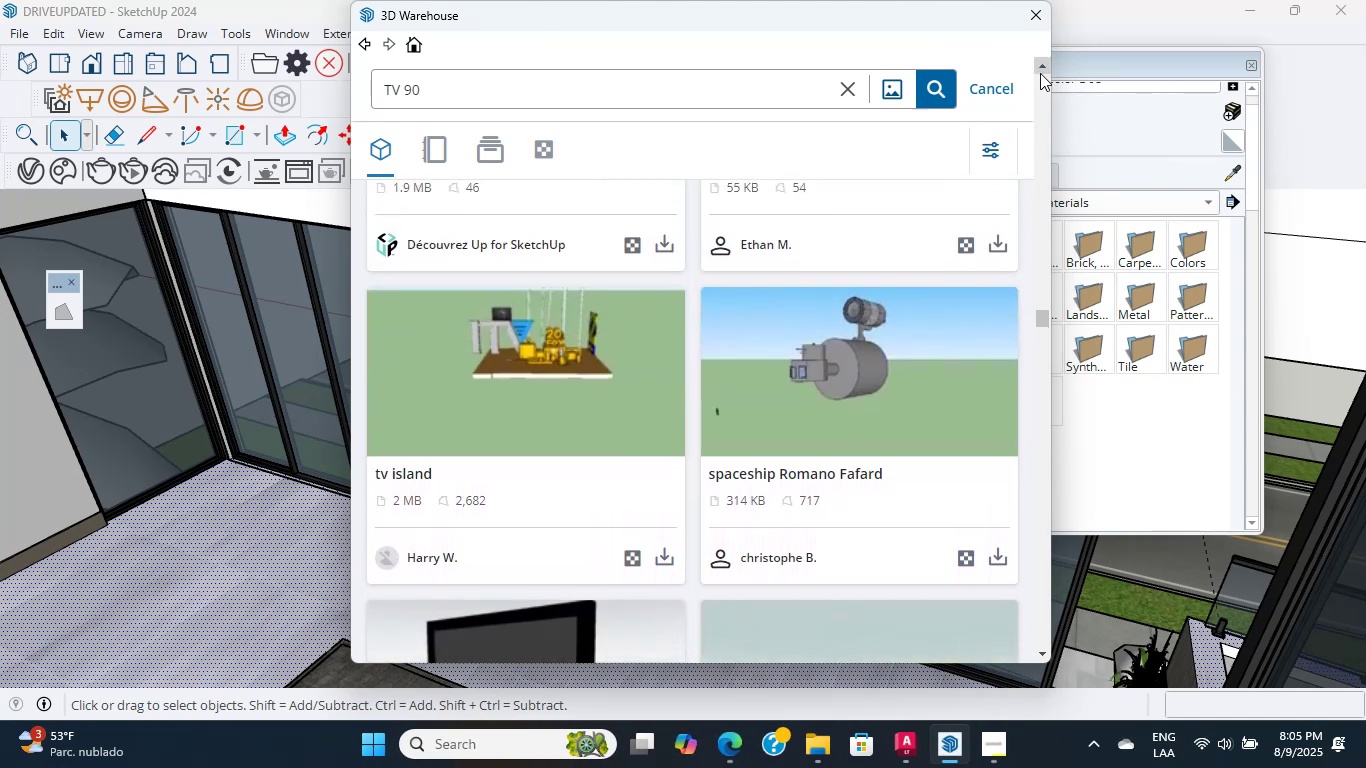 
triple_click([1040, 73])
 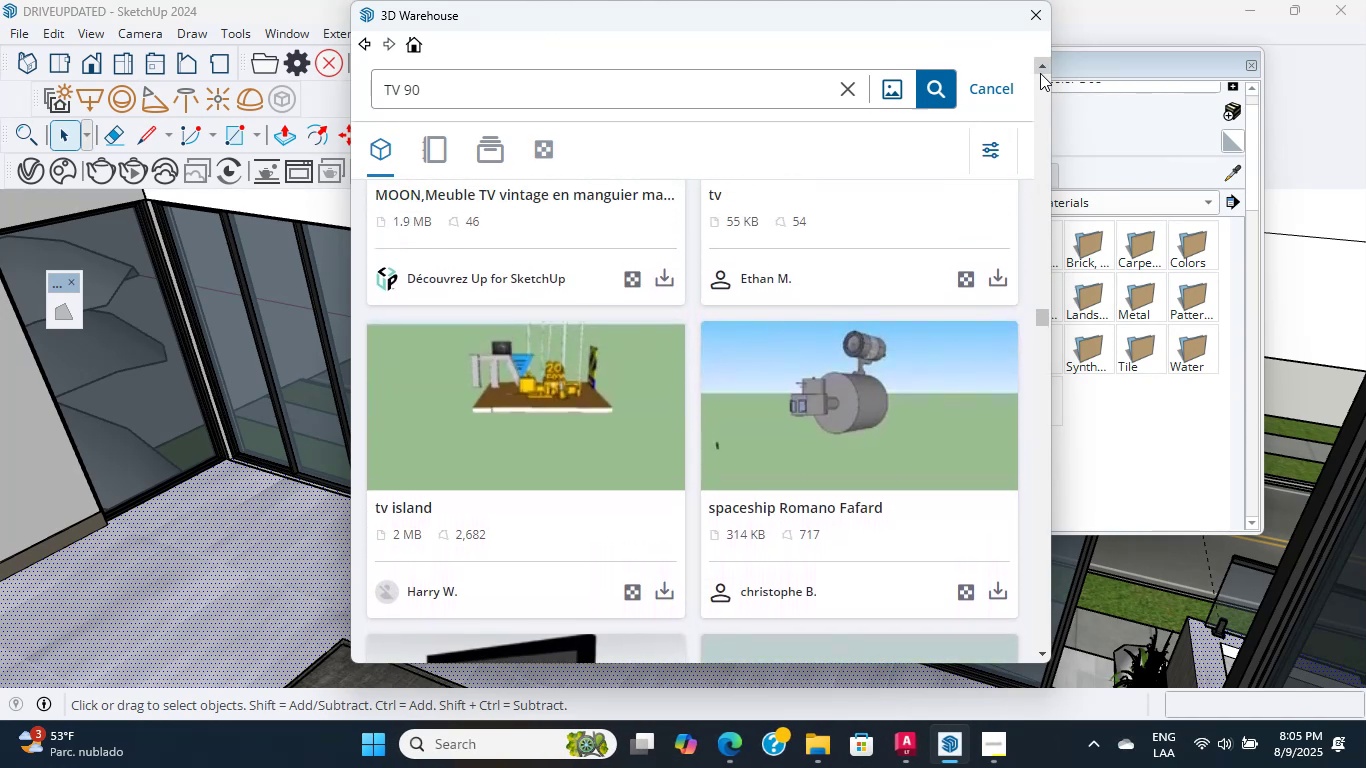 
triple_click([1040, 73])
 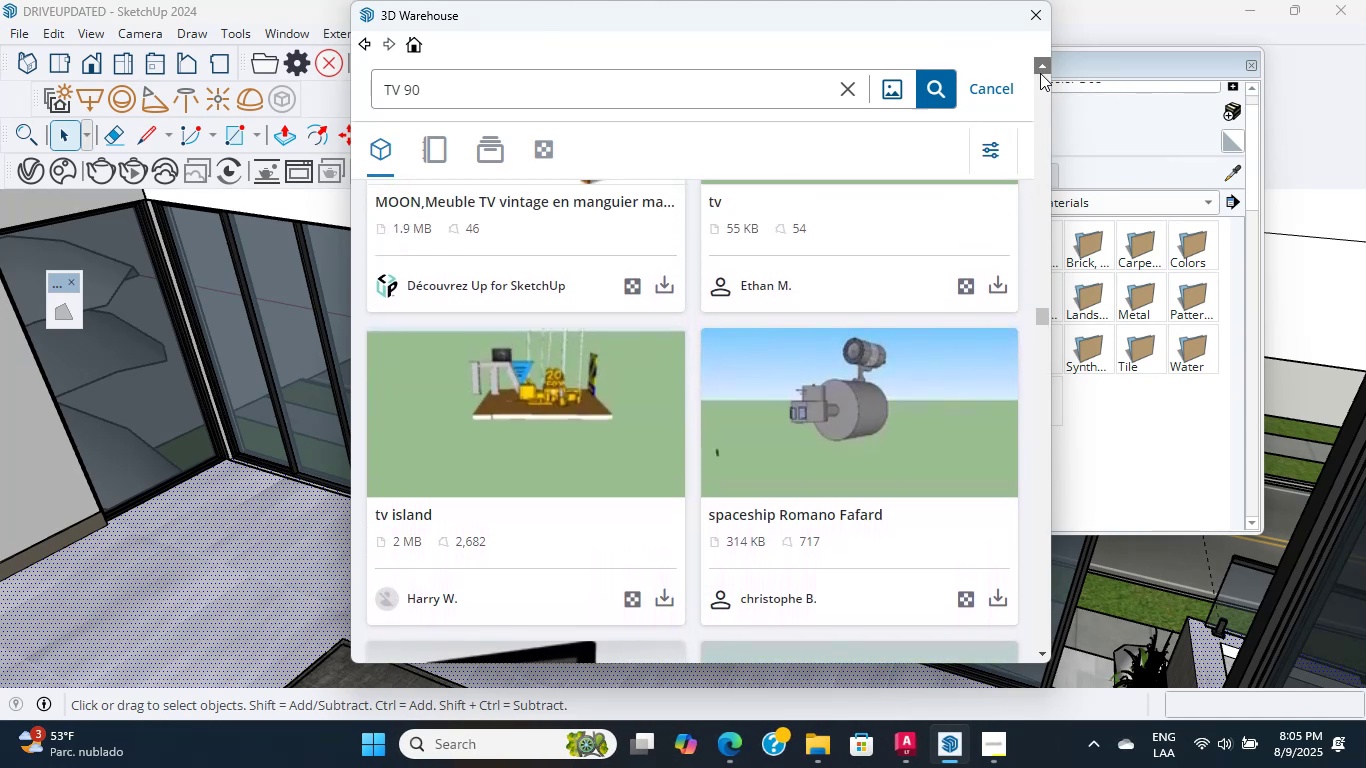 
triple_click([1040, 73])
 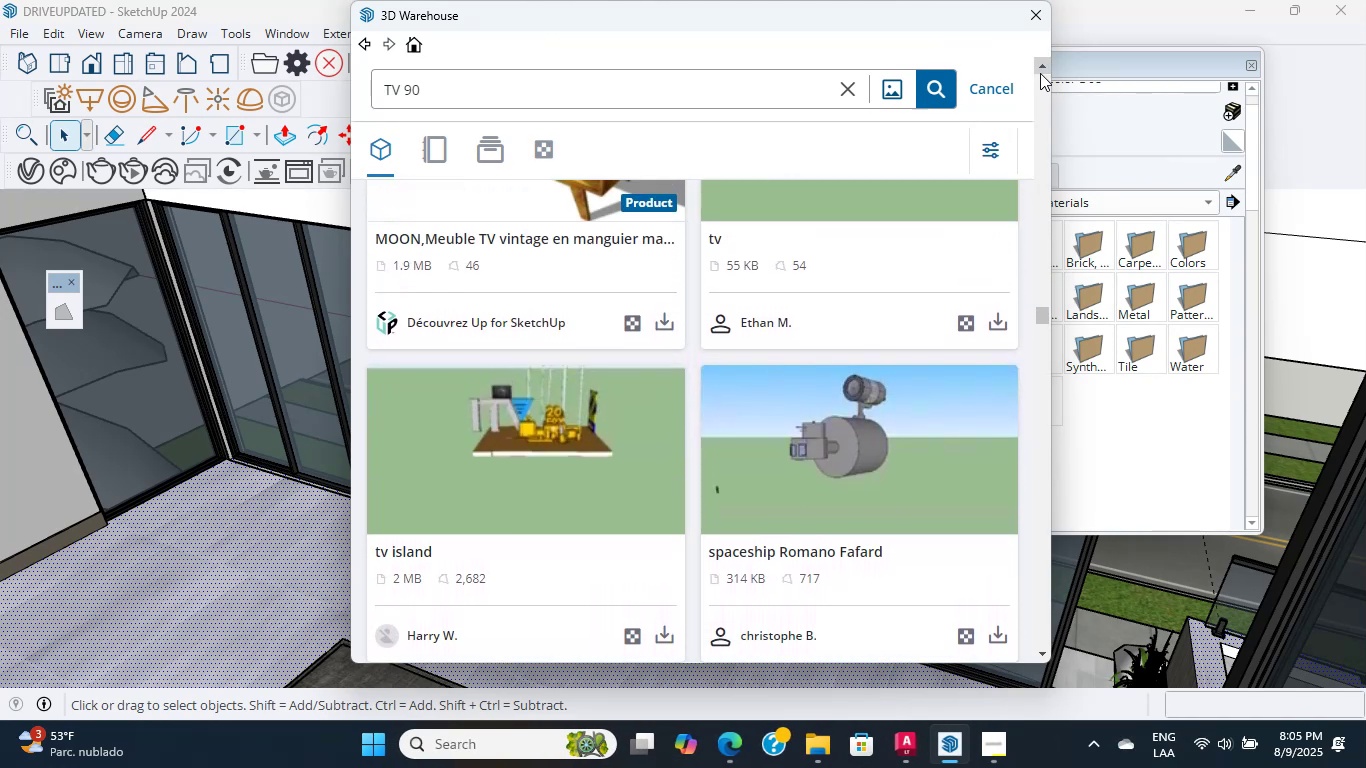 
triple_click([1040, 73])
 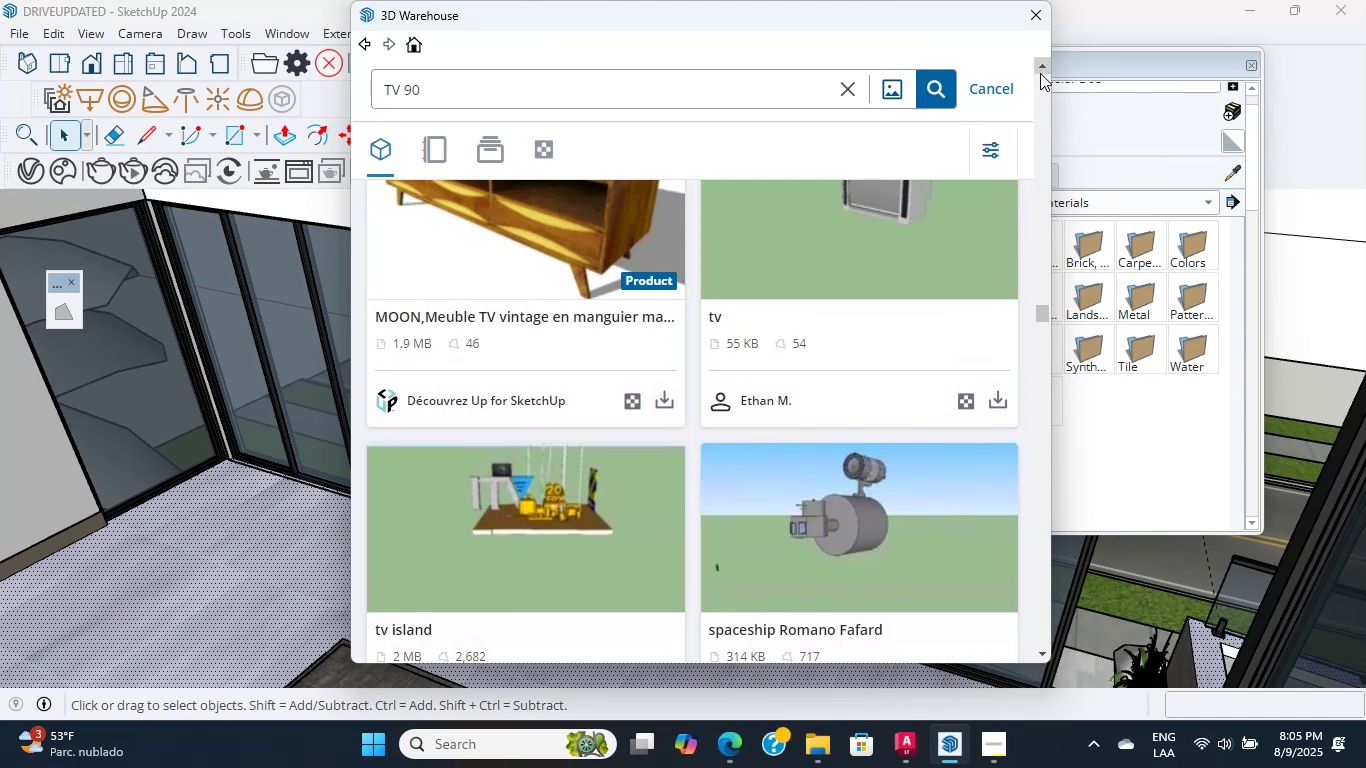 
triple_click([1040, 73])
 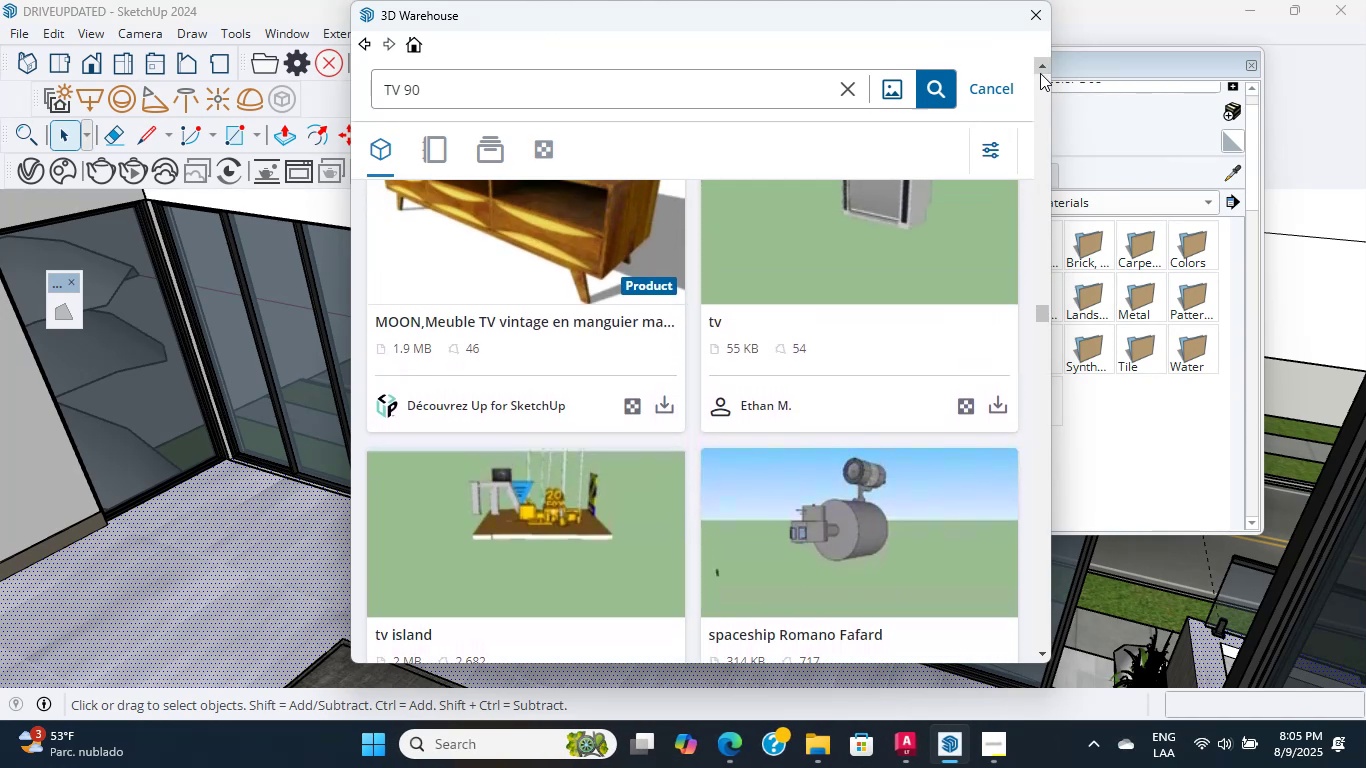 
triple_click([1040, 73])
 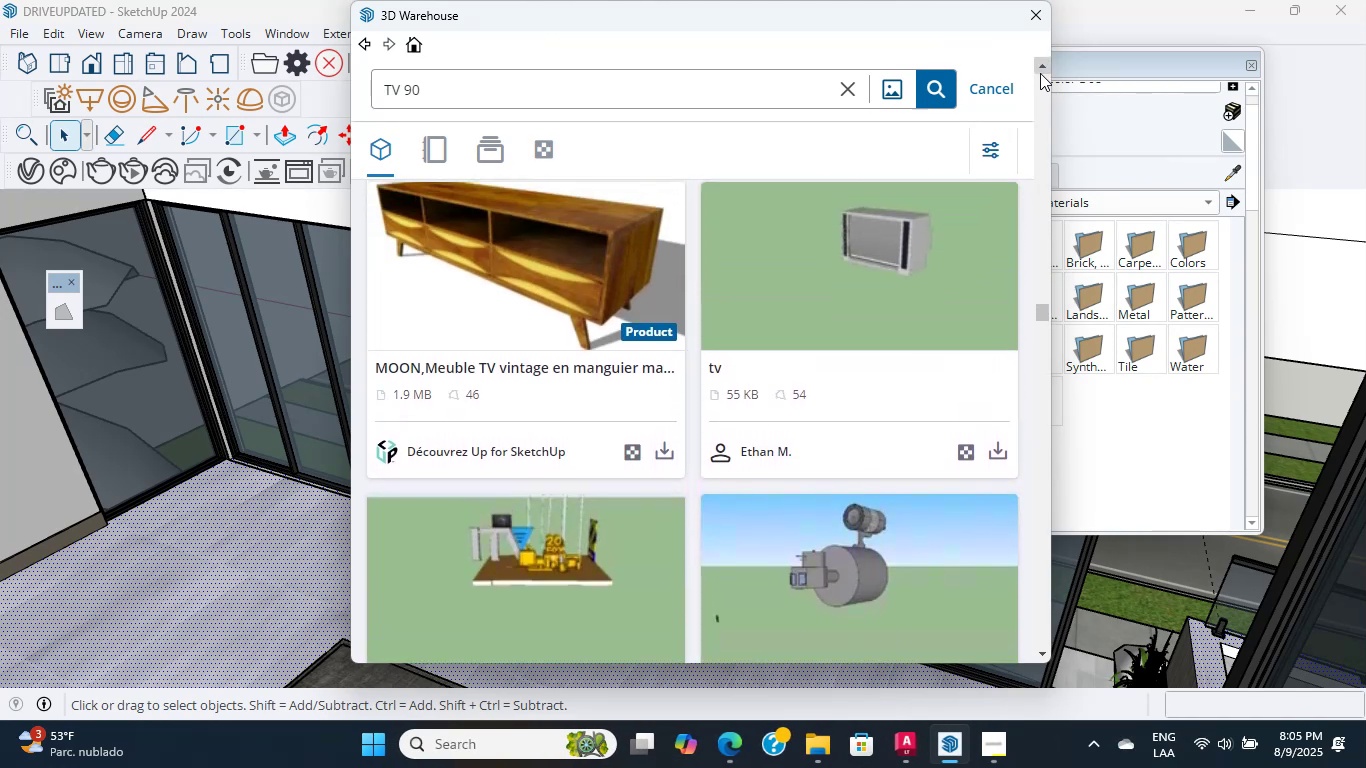 
triple_click([1040, 73])
 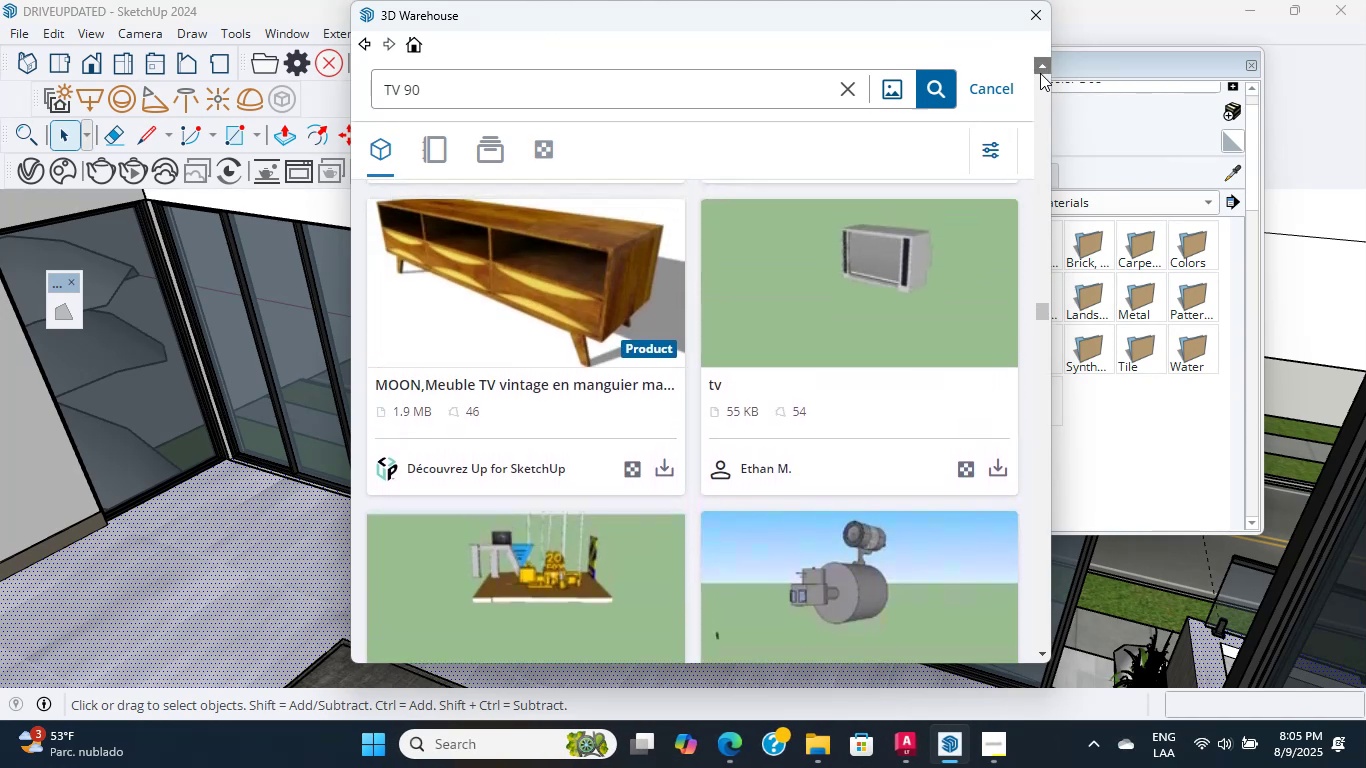 
triple_click([1040, 73])
 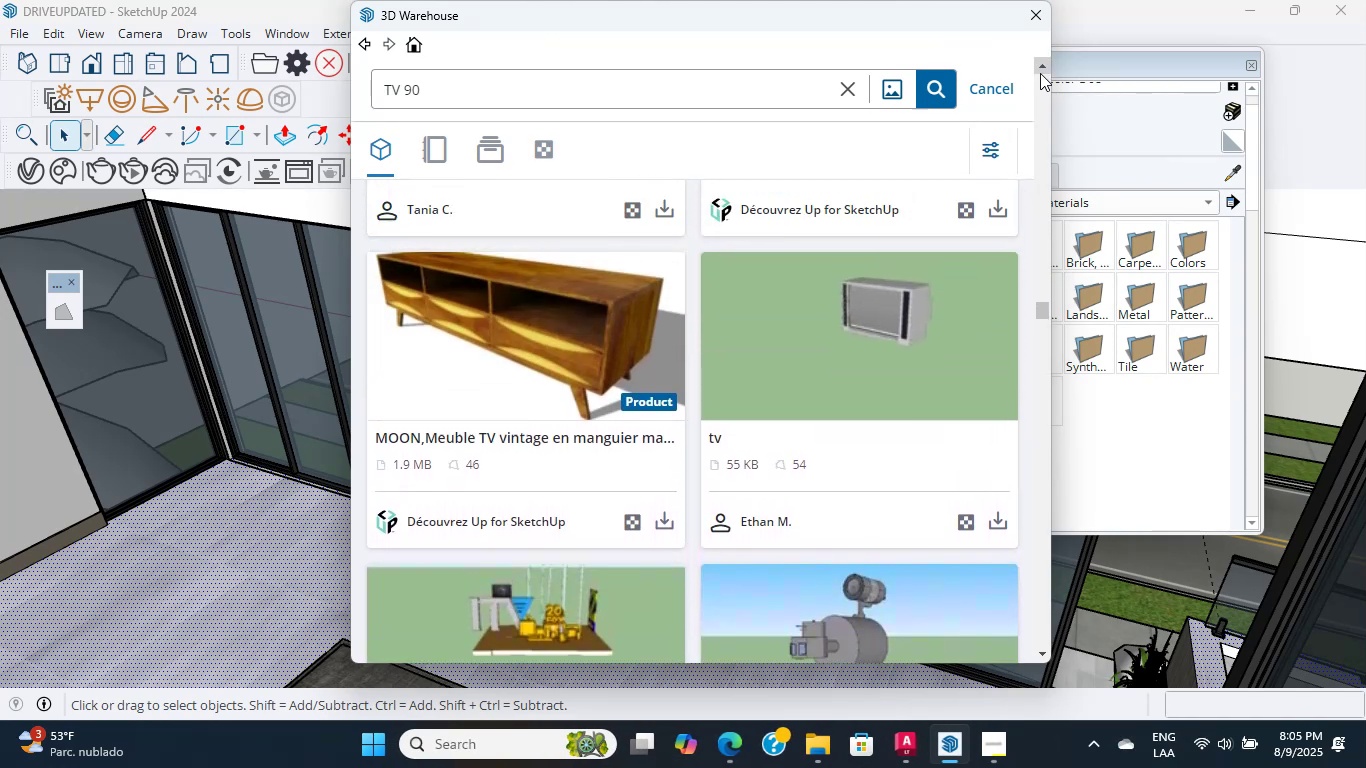 
triple_click([1040, 73])
 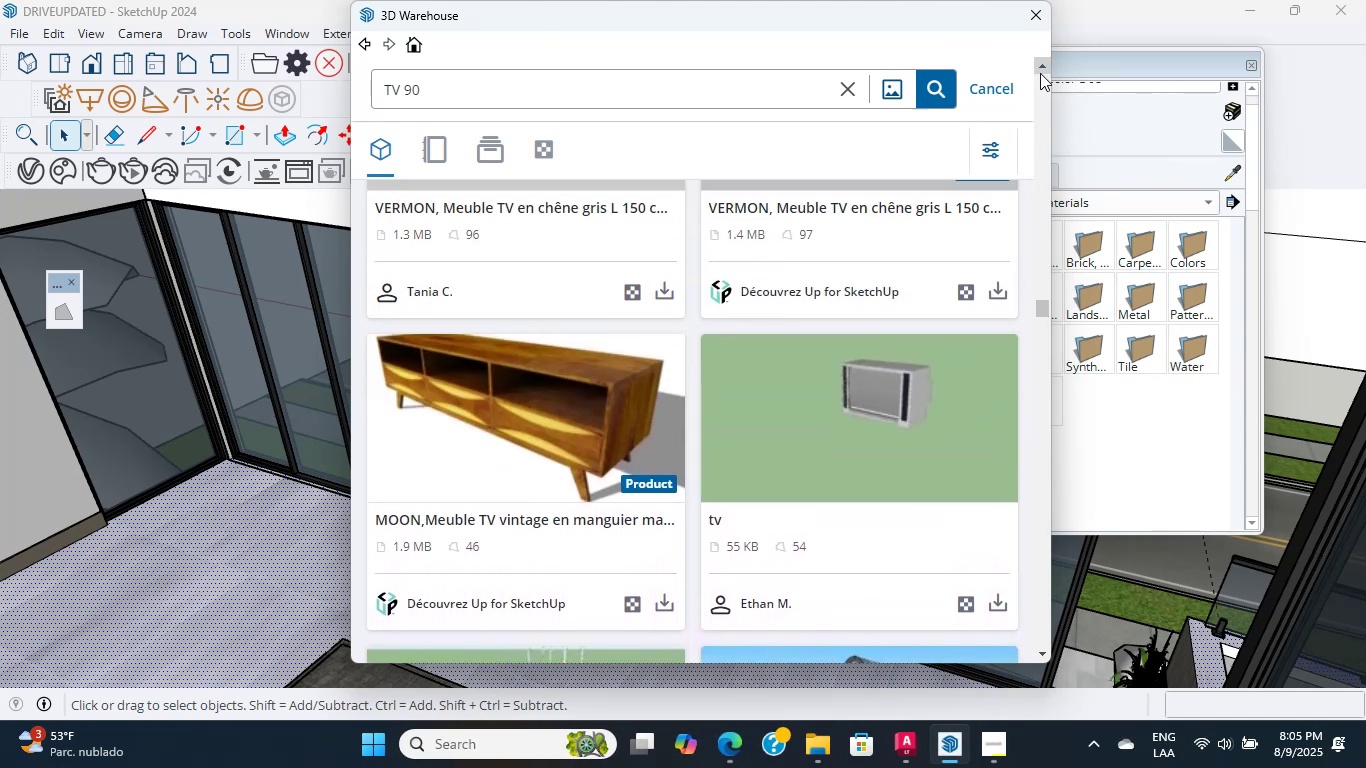 
triple_click([1040, 73])
 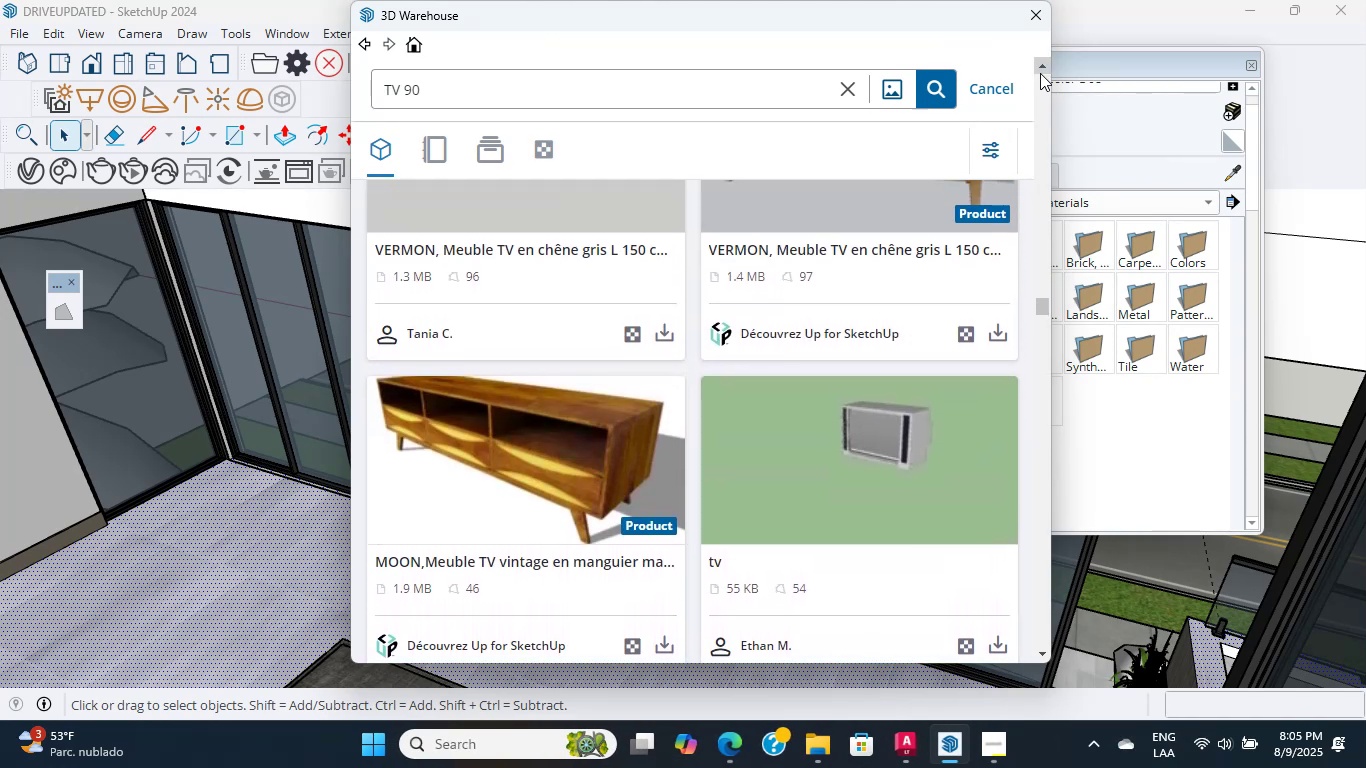 
triple_click([1040, 73])
 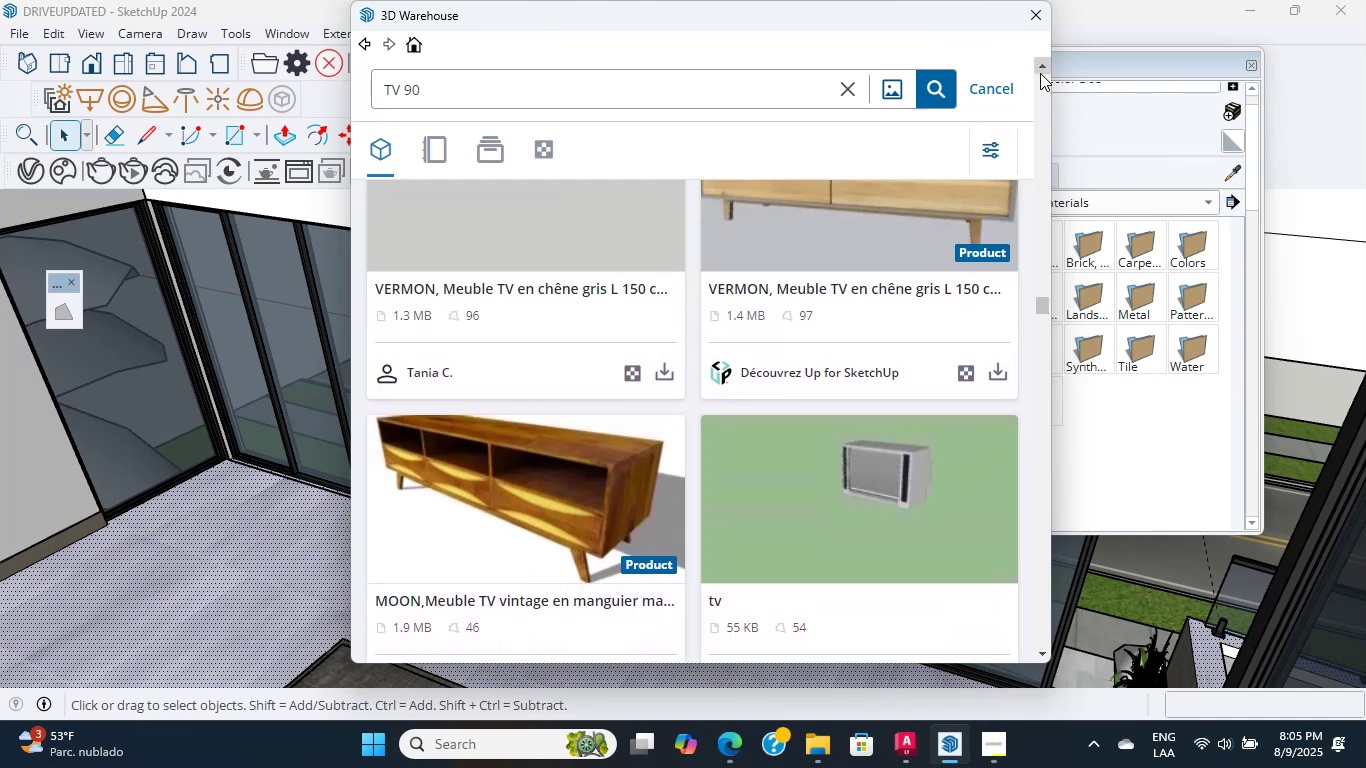 
triple_click([1040, 73])
 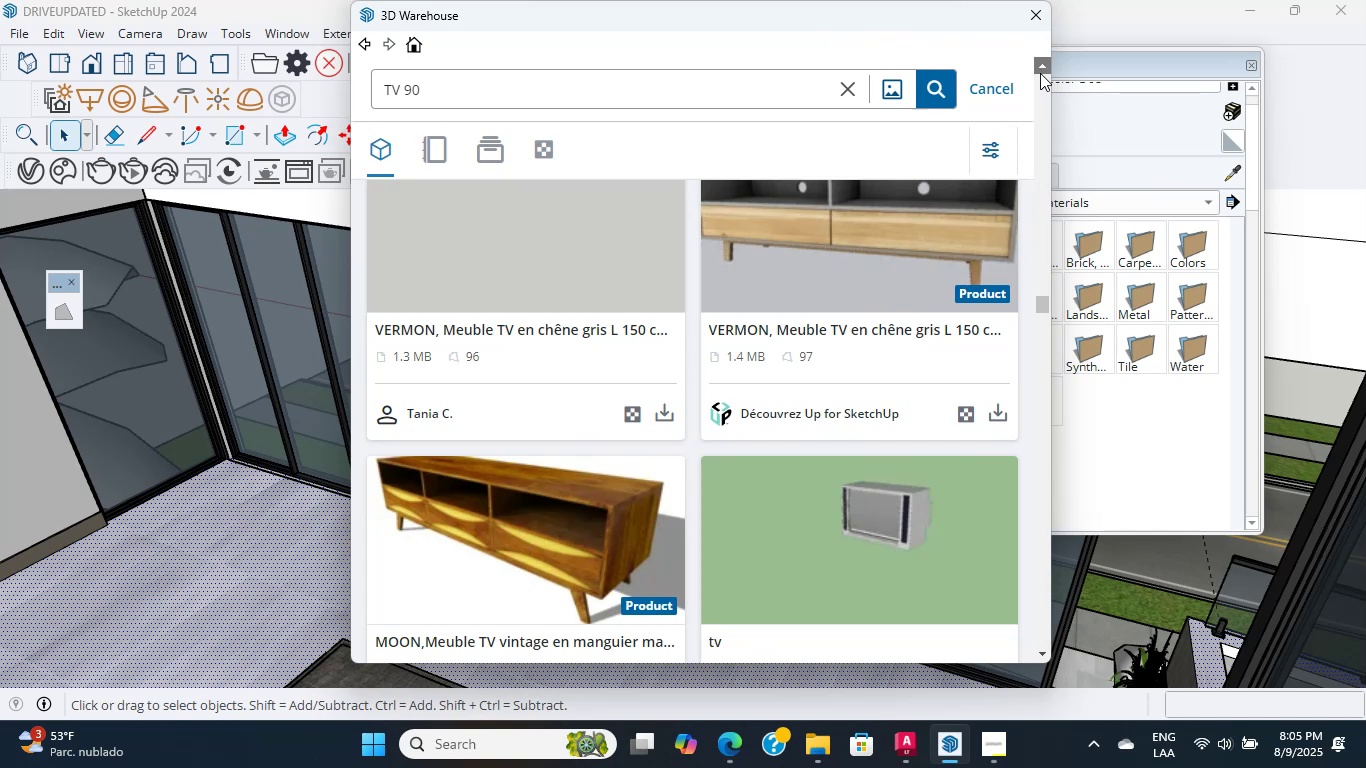 
double_click([1040, 73])
 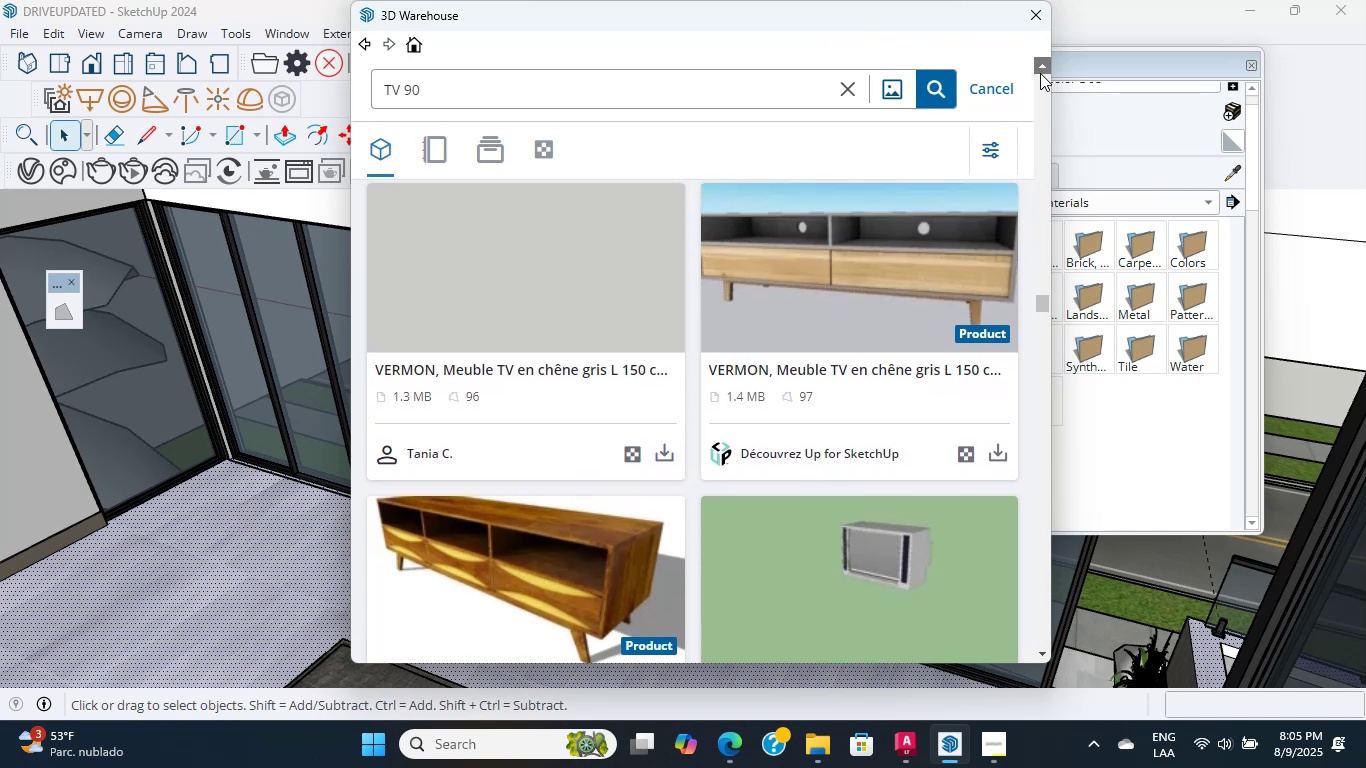 
triple_click([1040, 73])
 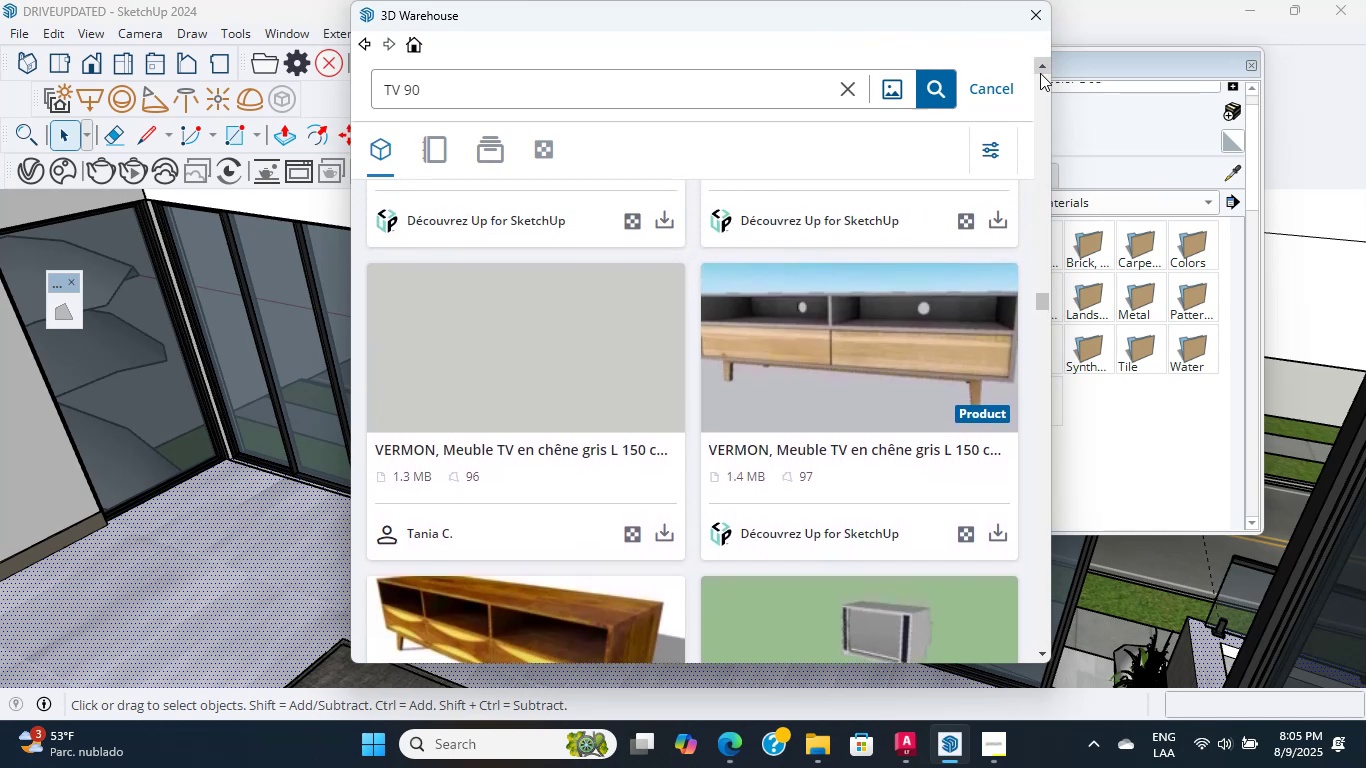 
triple_click([1040, 73])
 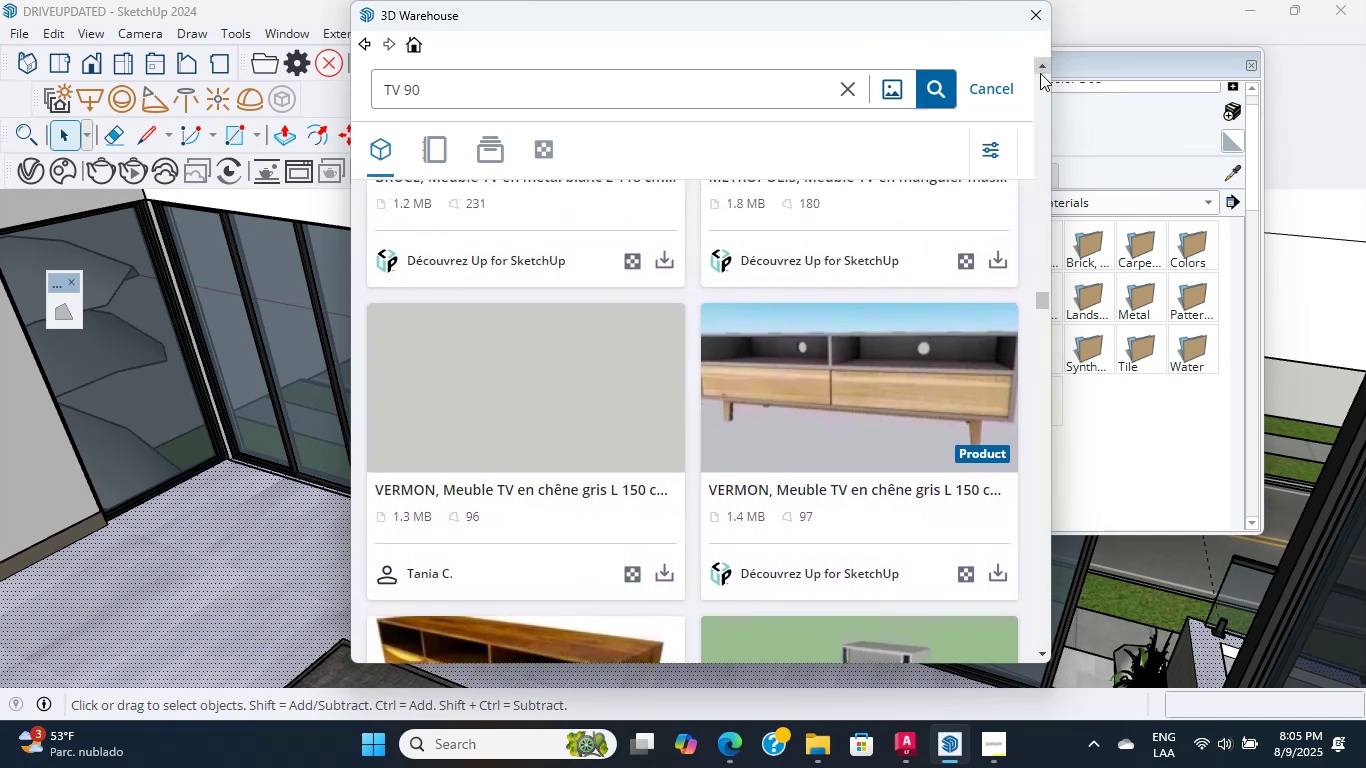 
triple_click([1040, 73])
 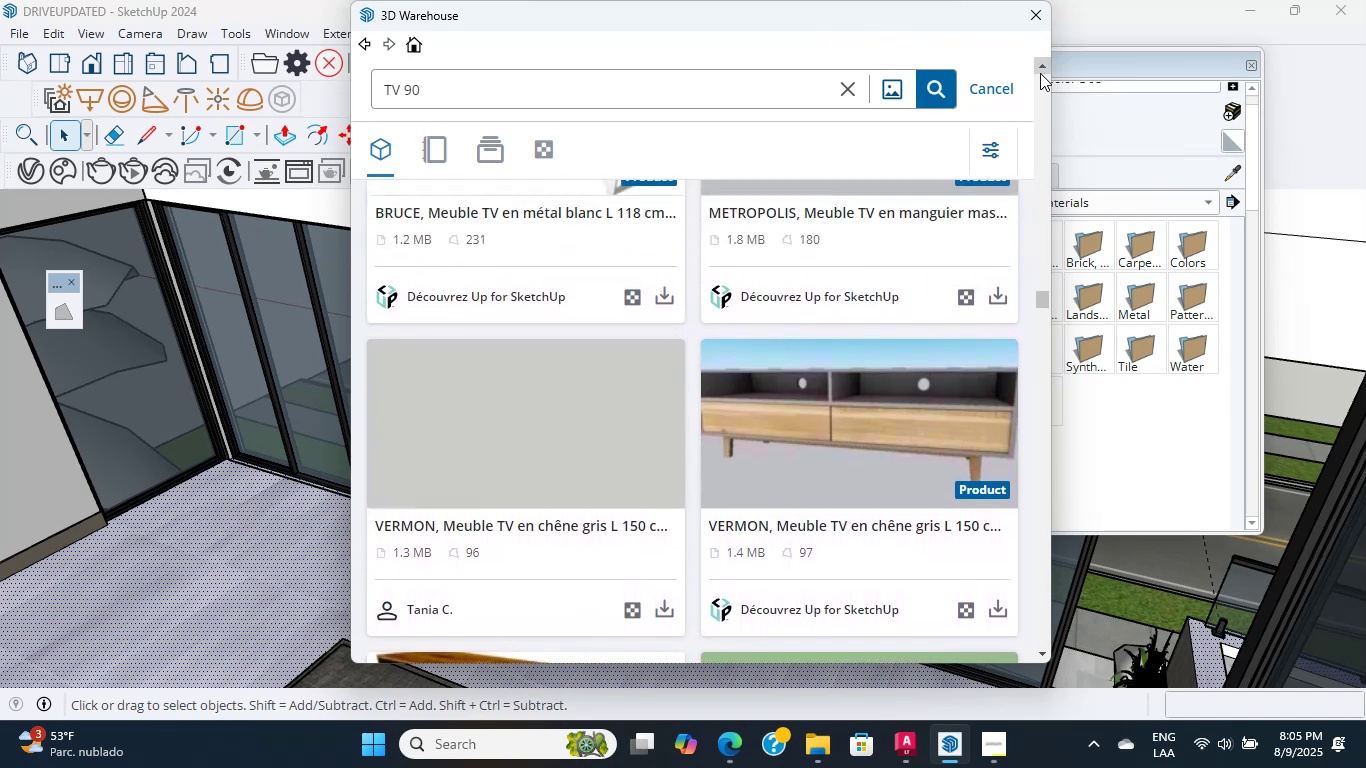 
triple_click([1040, 73])
 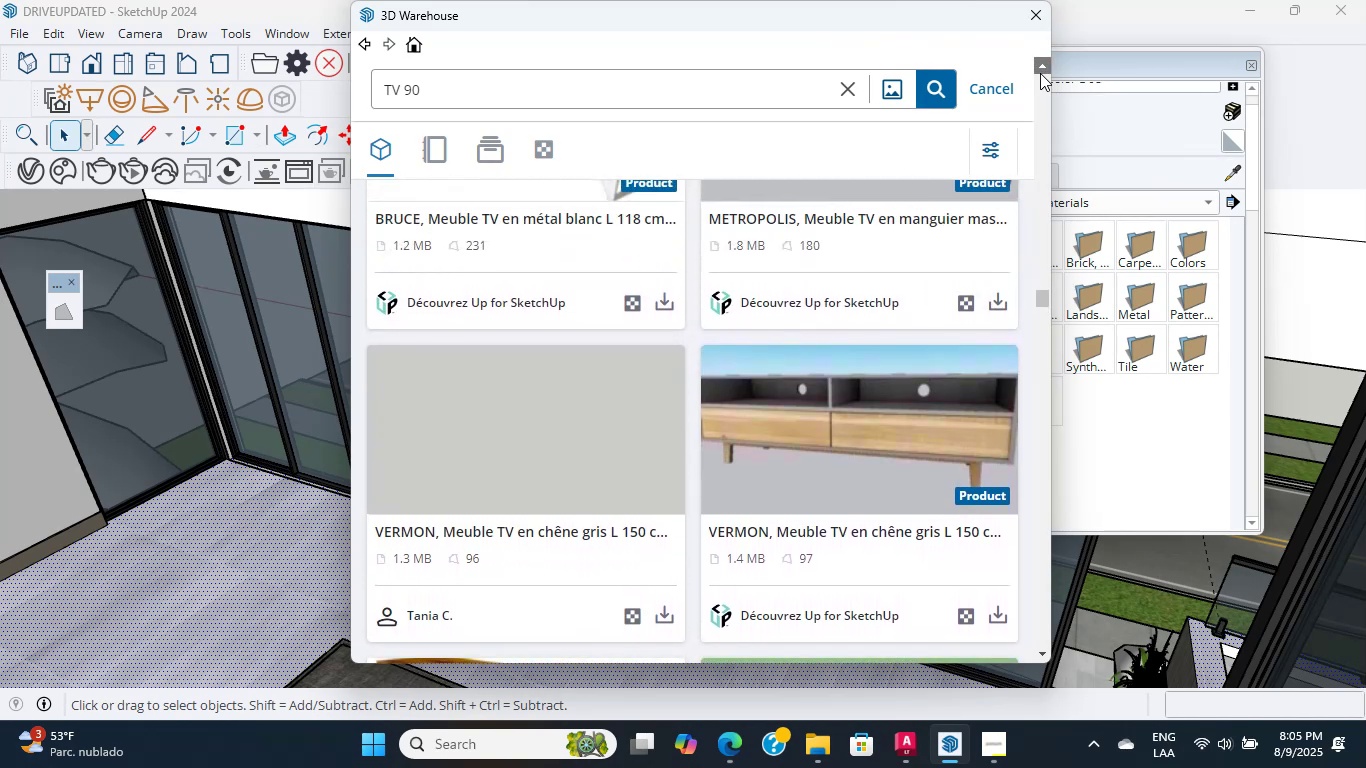 
triple_click([1040, 73])
 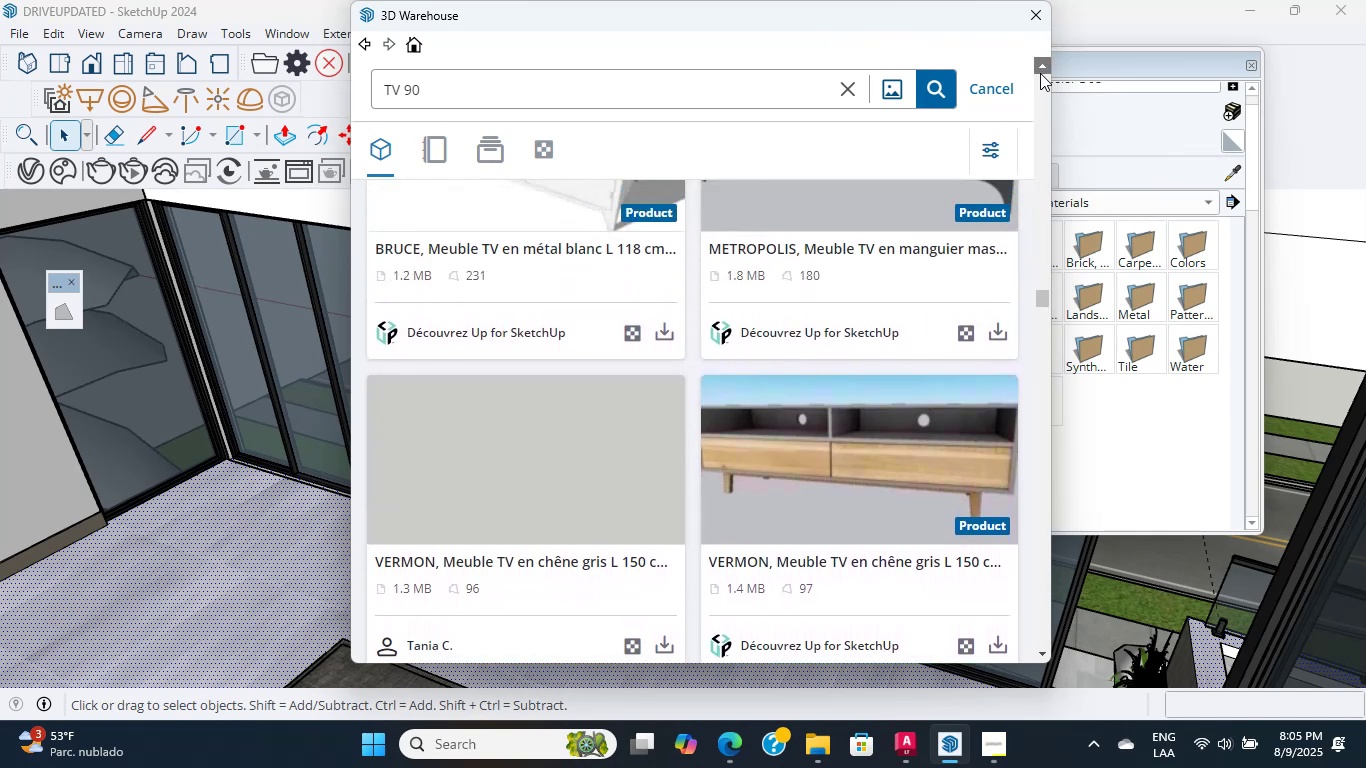 
triple_click([1040, 73])
 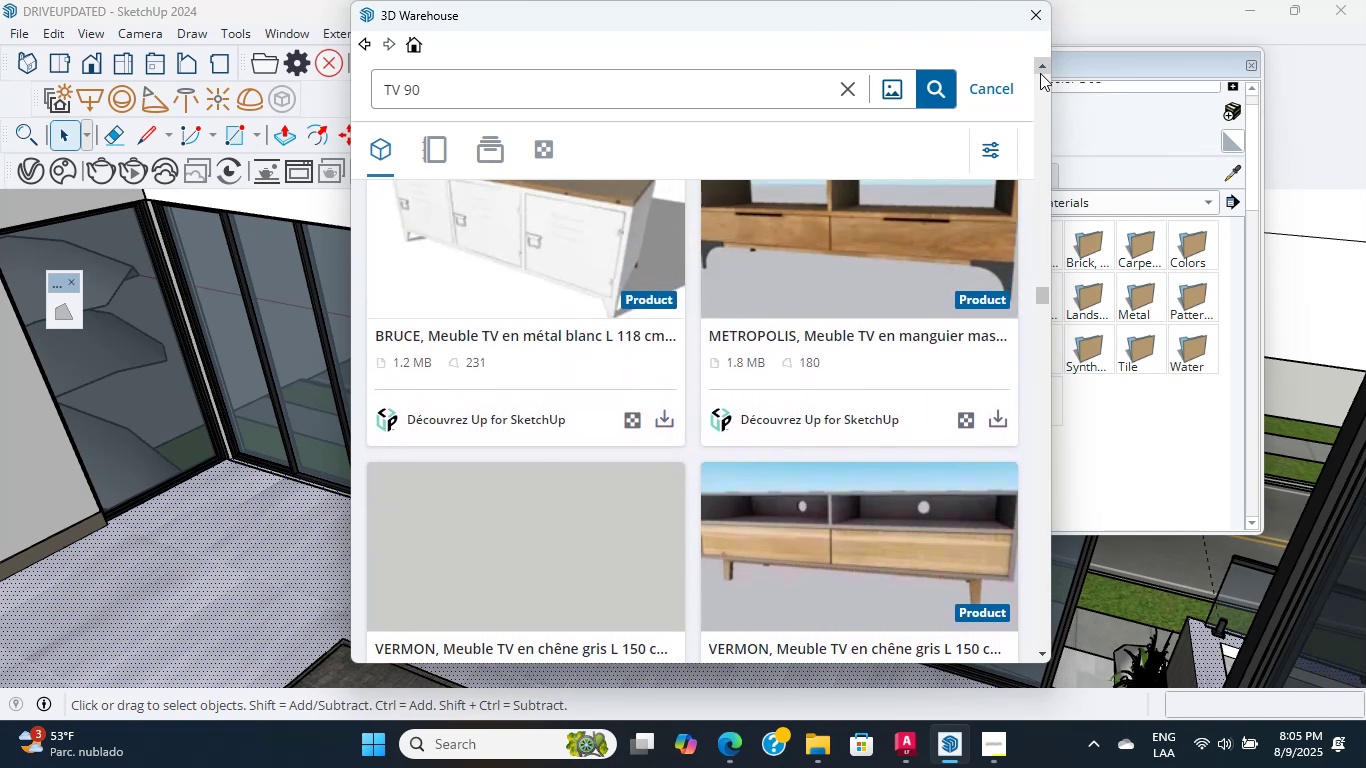 
triple_click([1040, 73])
 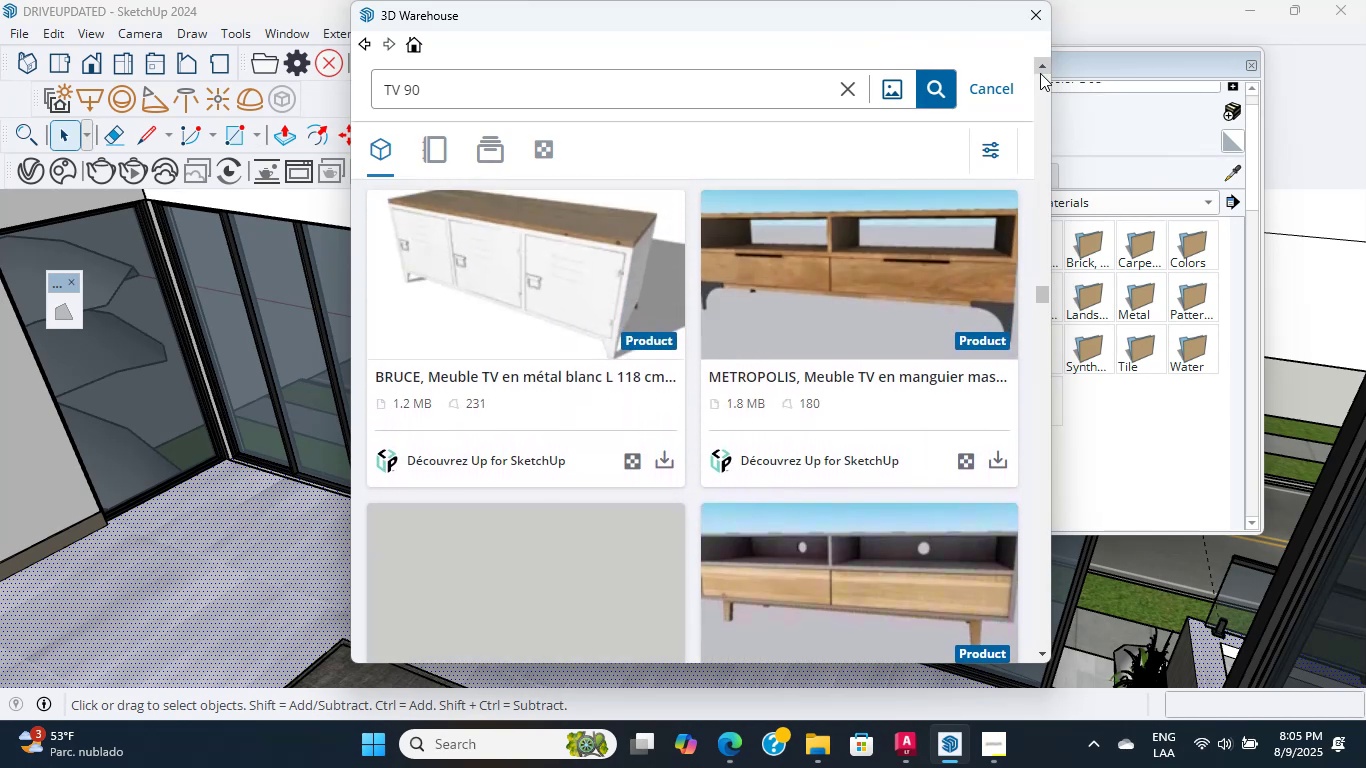 
triple_click([1040, 73])
 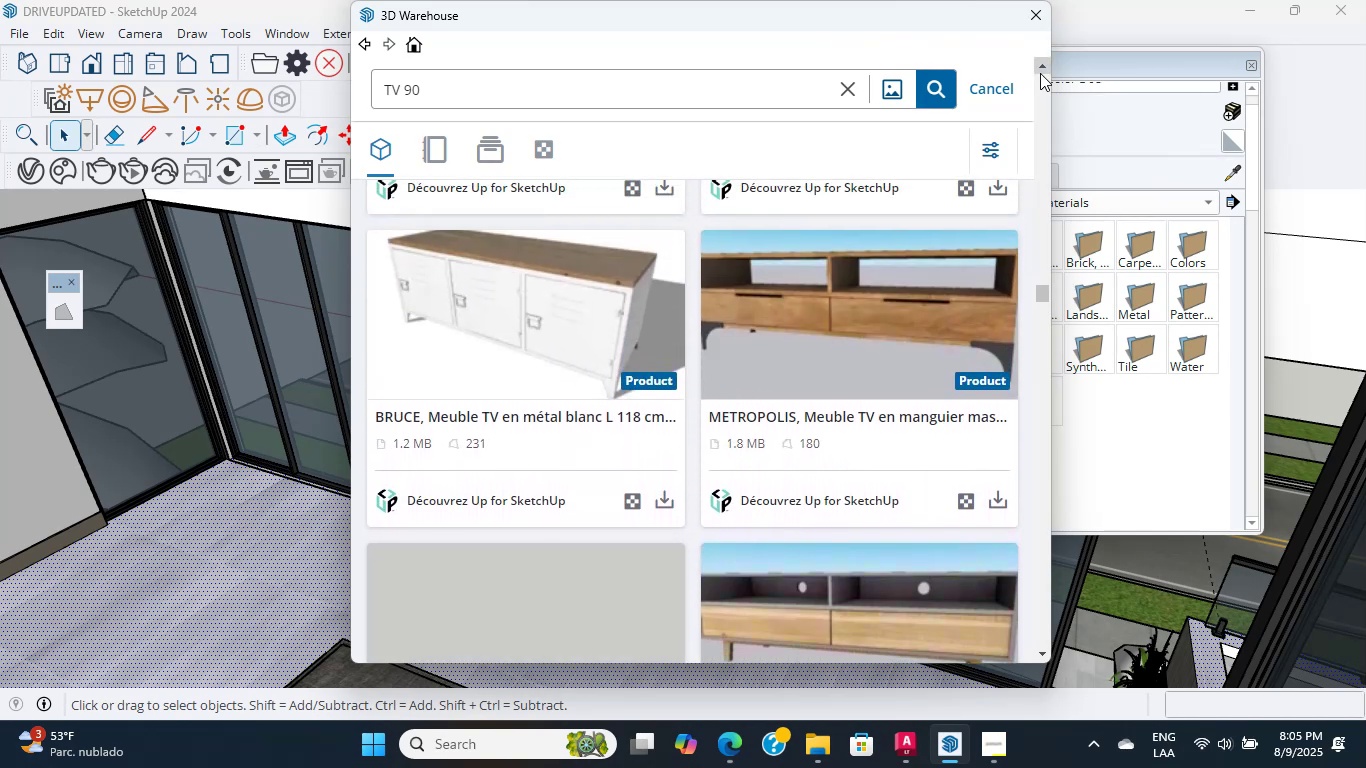 
double_click([1040, 73])
 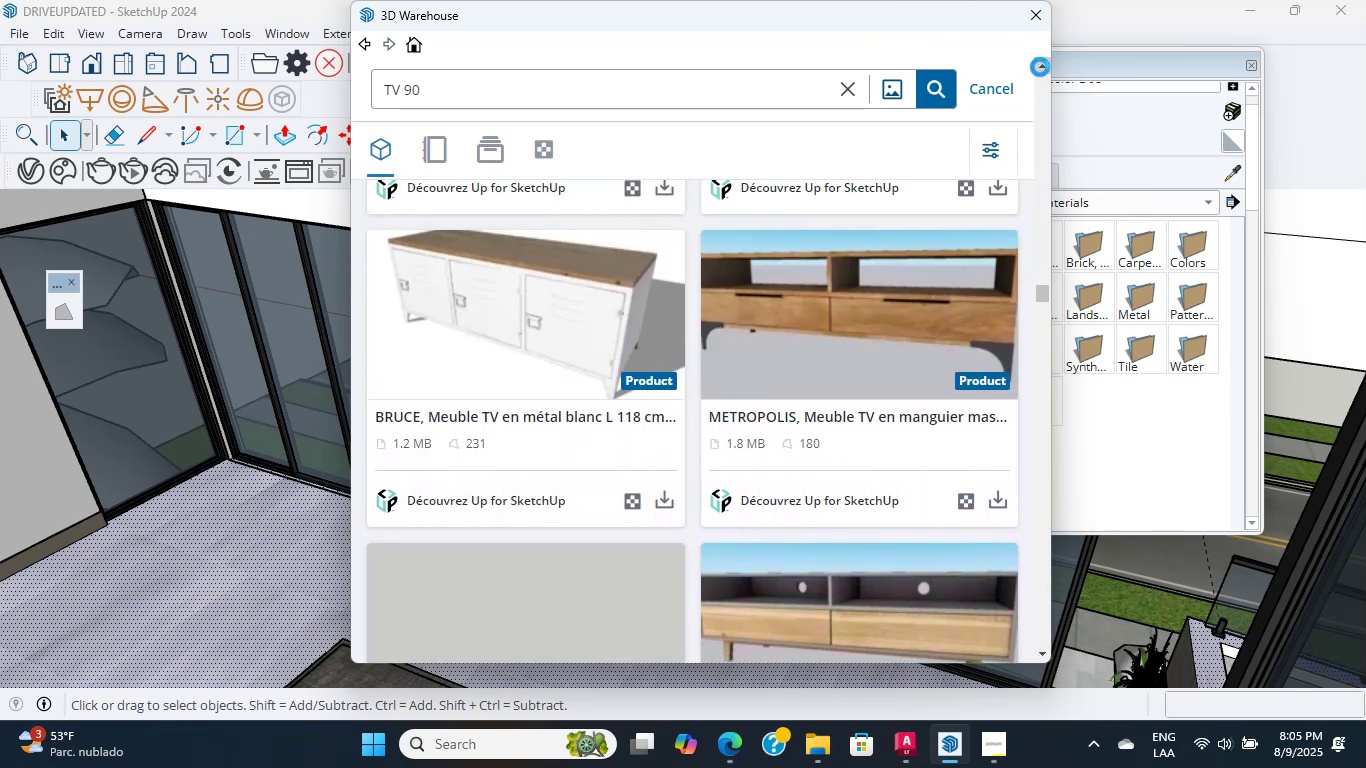 
scroll: coordinate [1040, 67], scroll_direction: up, amount: 4.0
 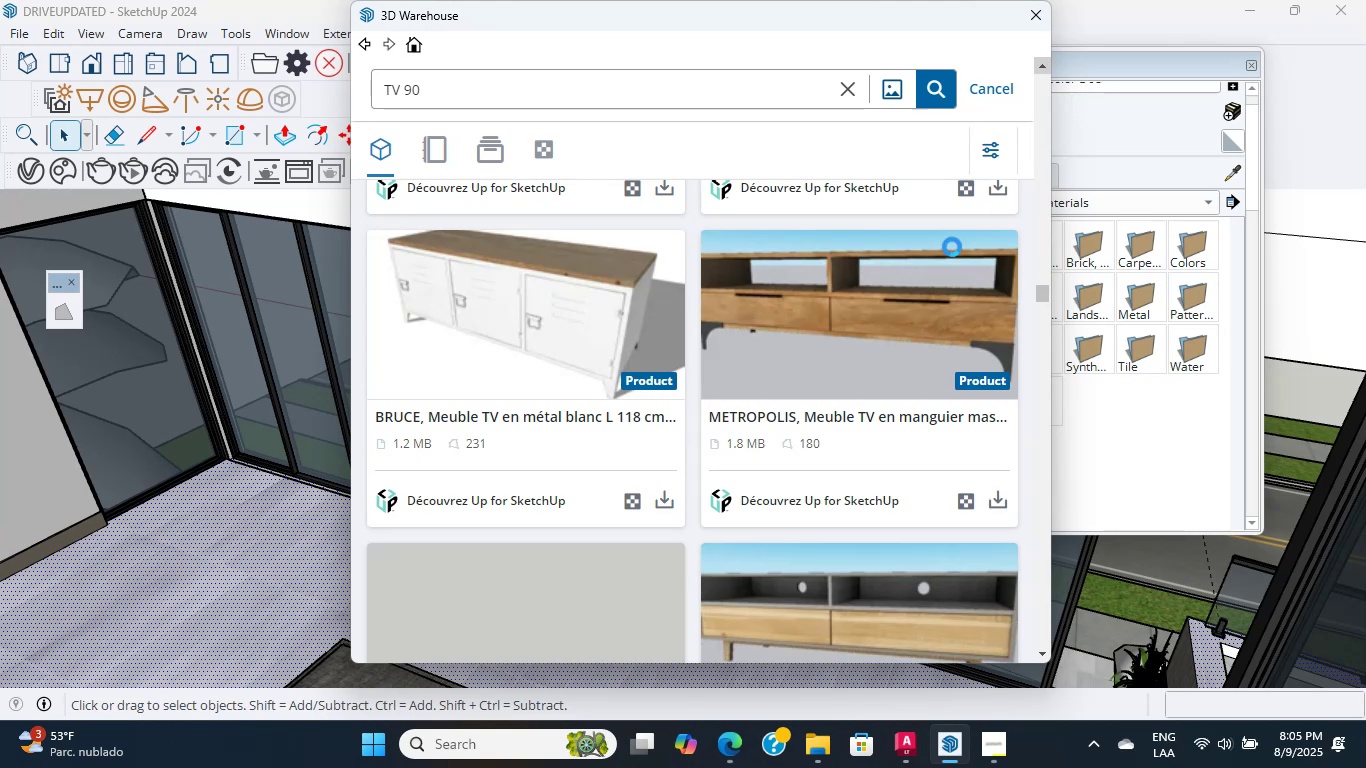 
scroll: coordinate [915, 337], scroll_direction: none, amount: 0.0
 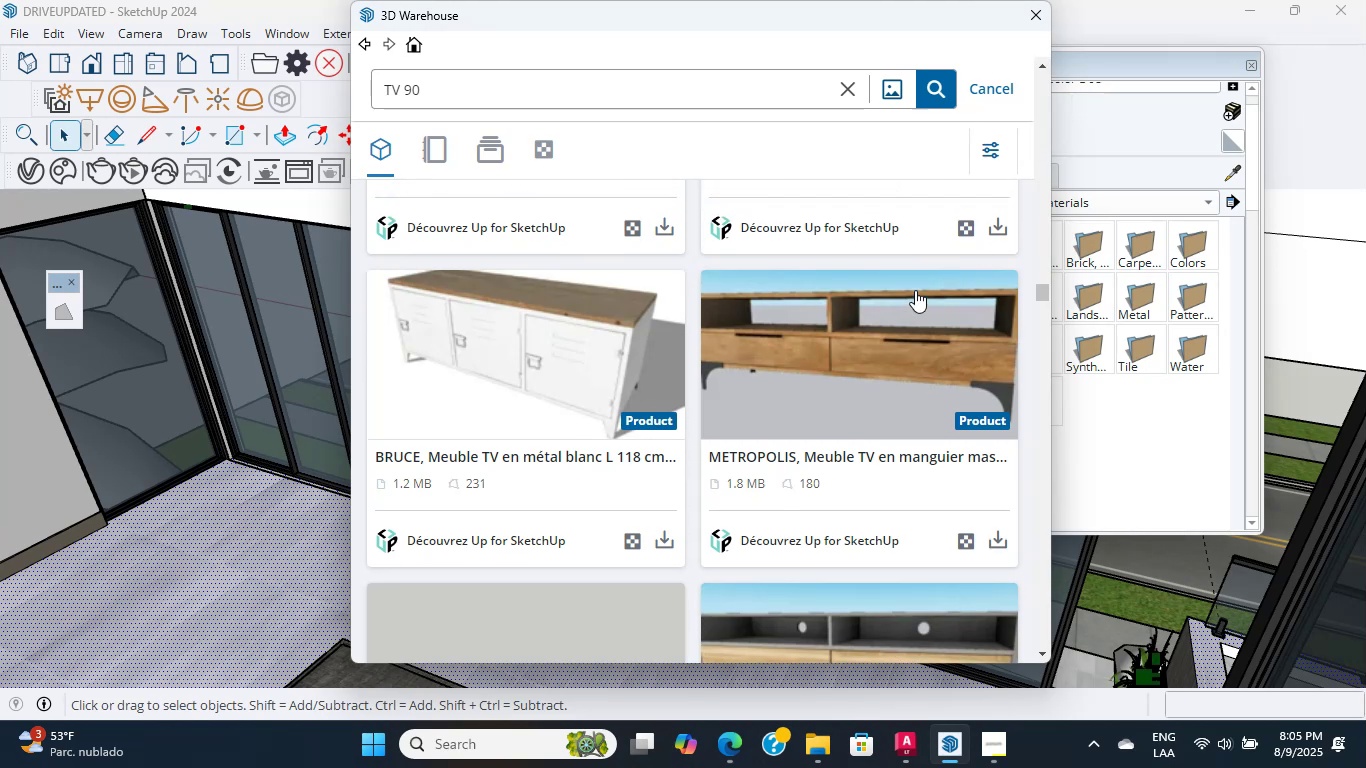 
scroll: coordinate [897, 368], scroll_direction: up, amount: 10.0
 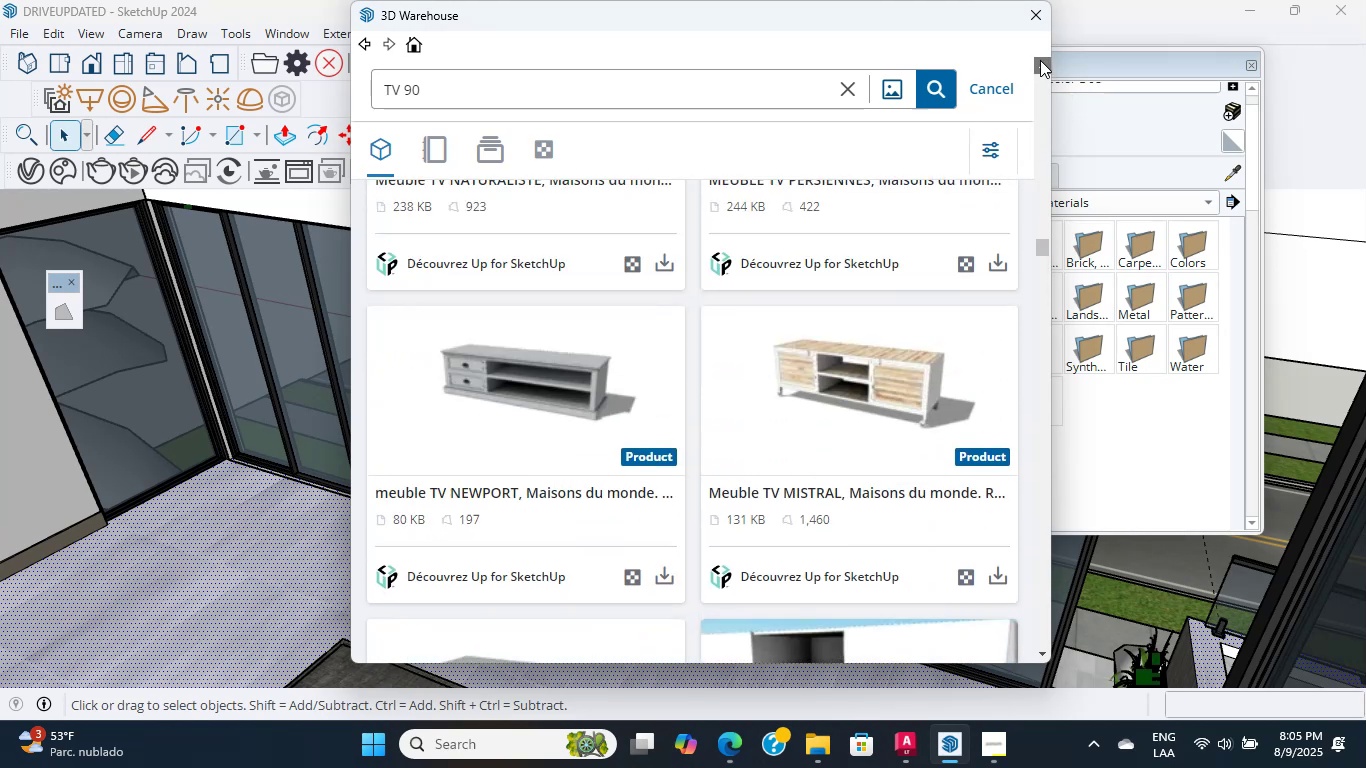 
double_click([1040, 60])
 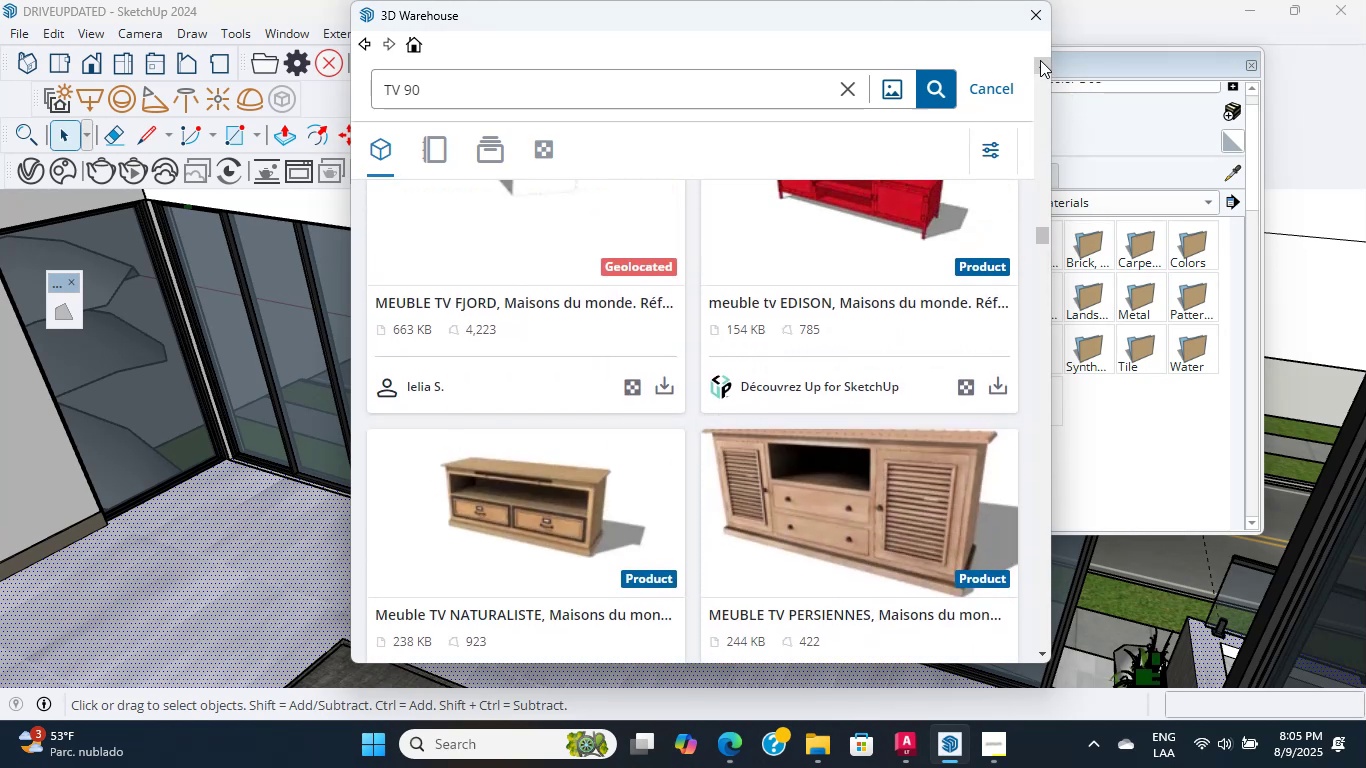 
triple_click([1040, 60])
 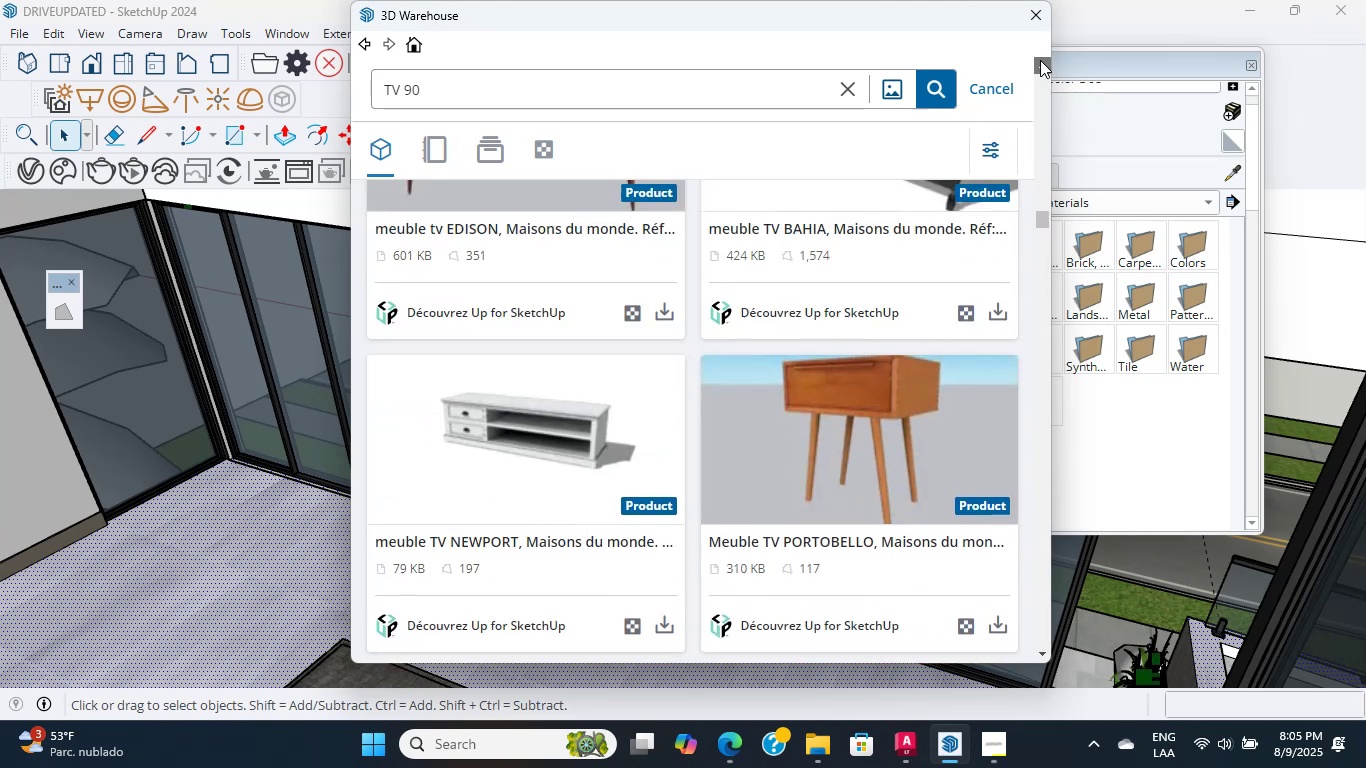 
triple_click([1040, 60])
 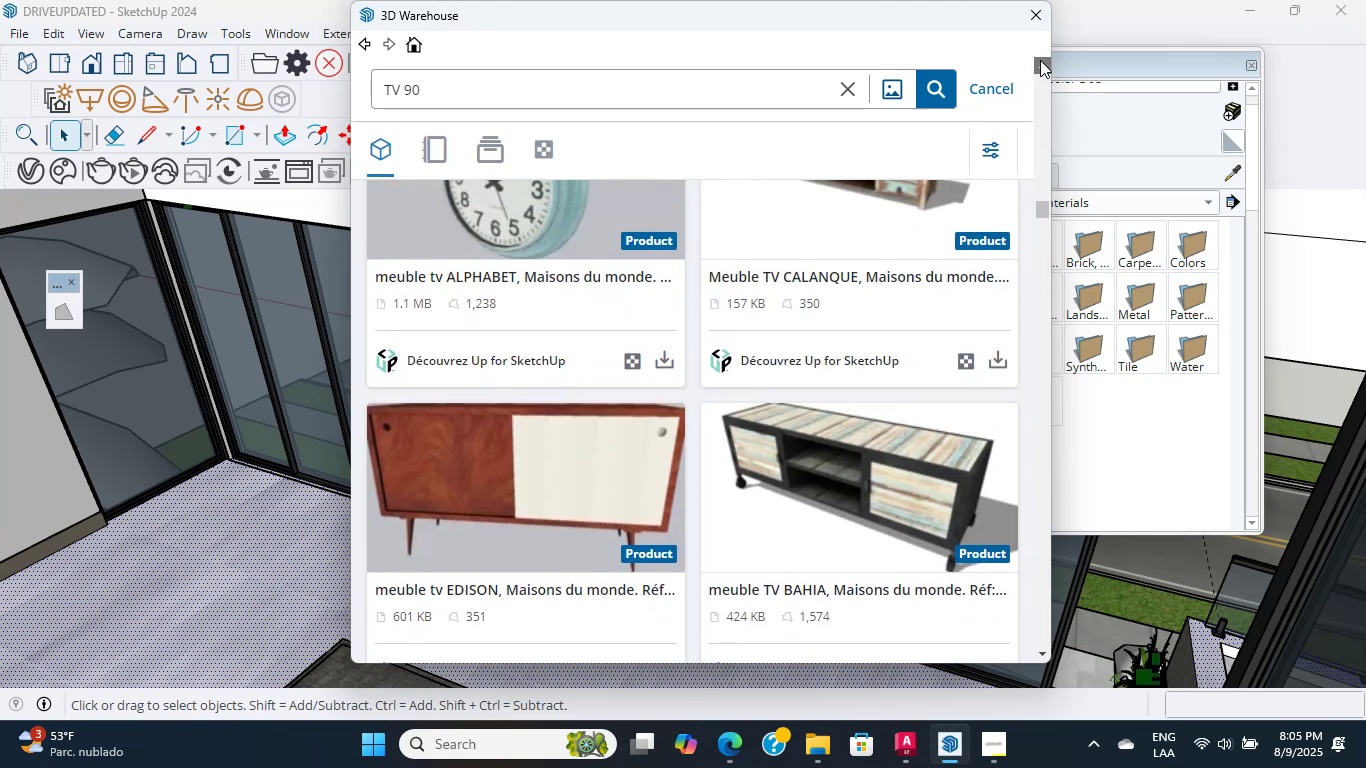 
double_click([1040, 60])
 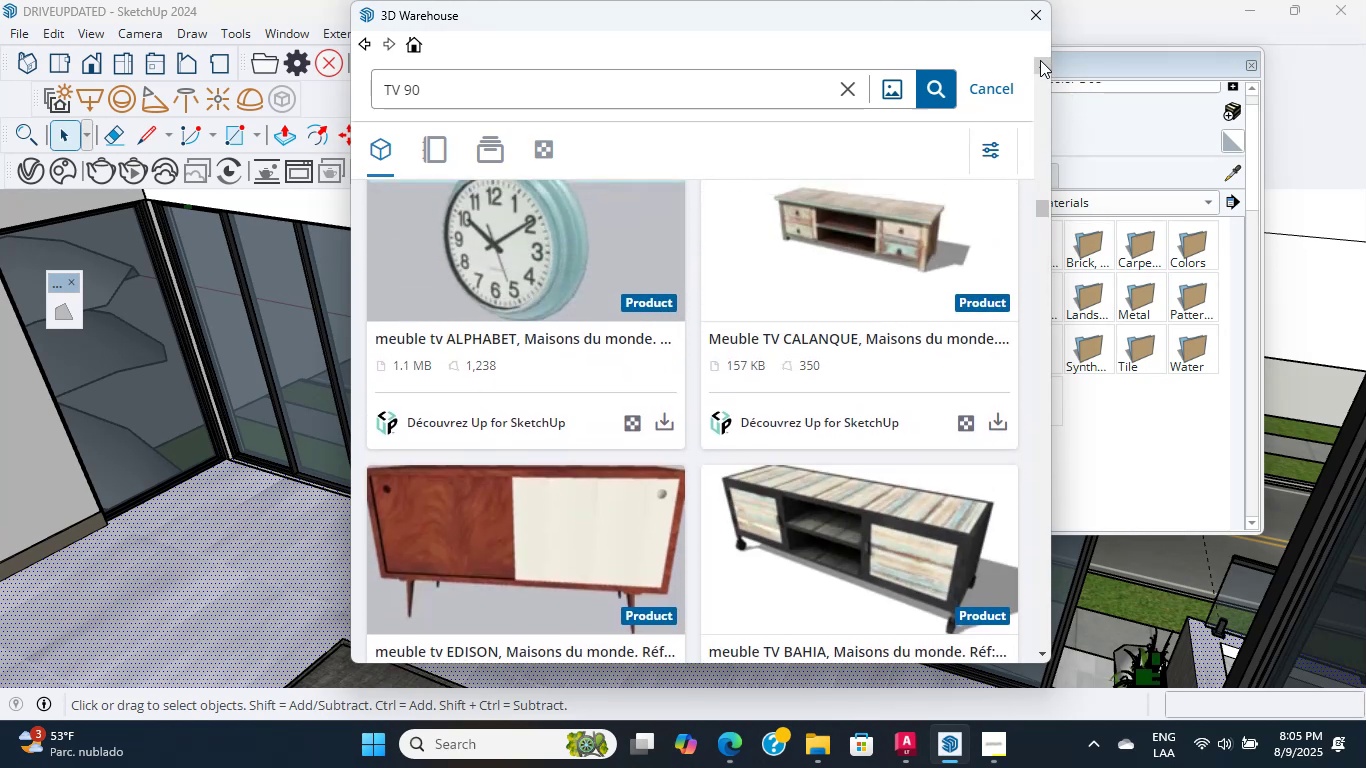 
triple_click([1040, 60])
 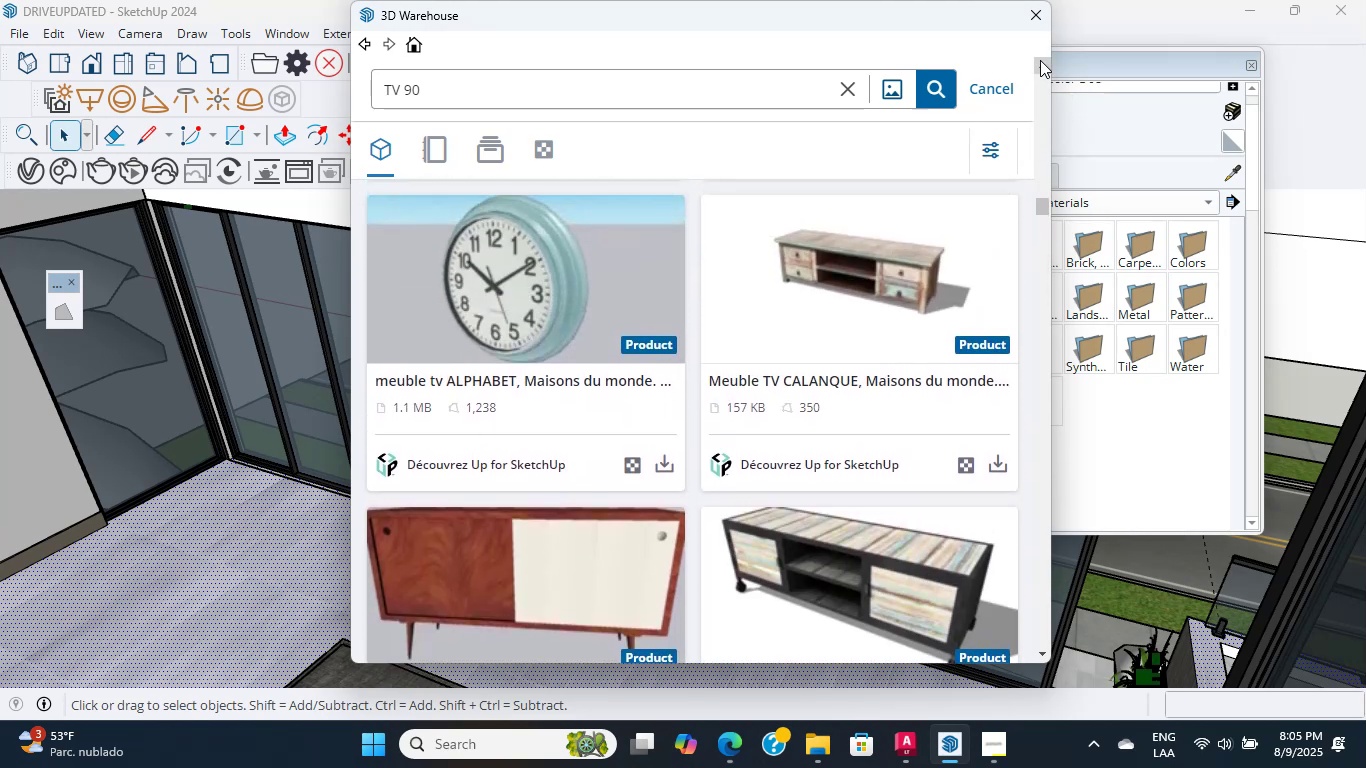 
triple_click([1040, 60])
 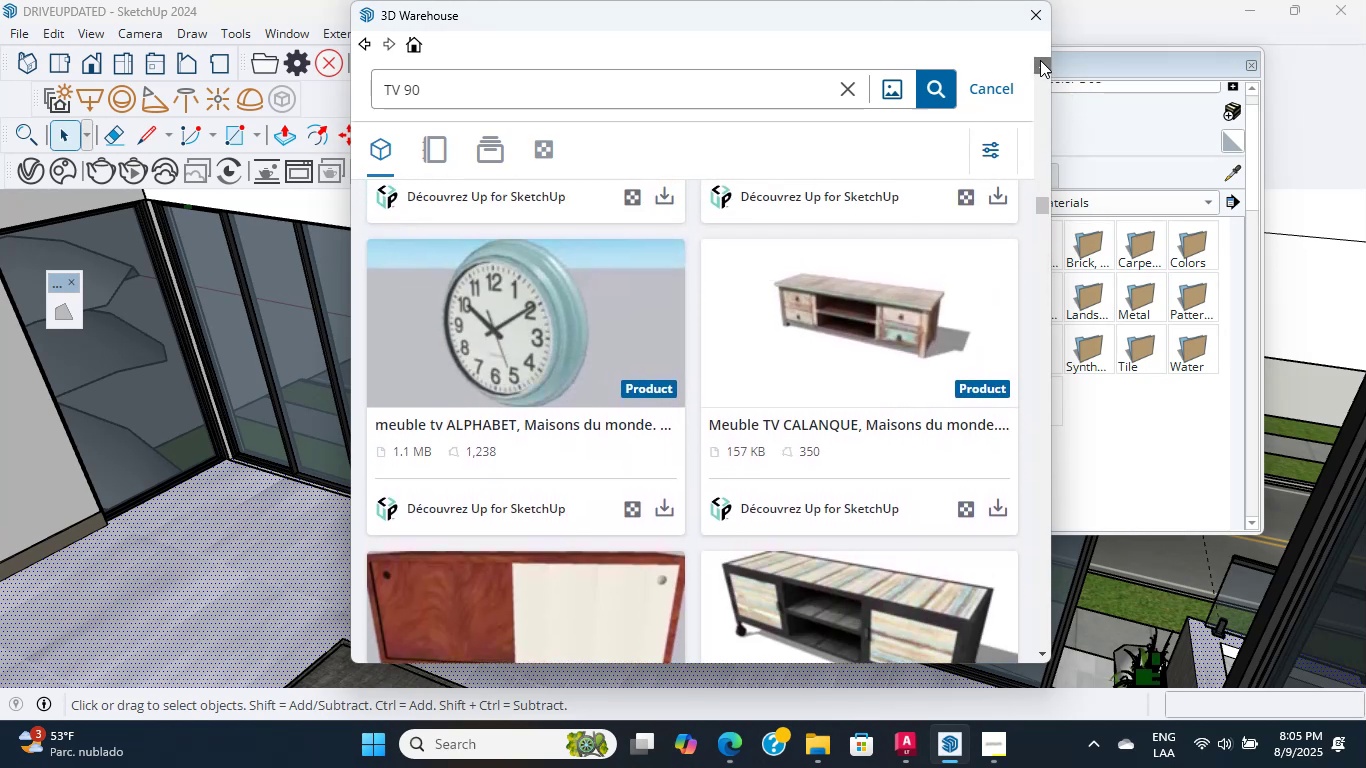 
double_click([1040, 60])
 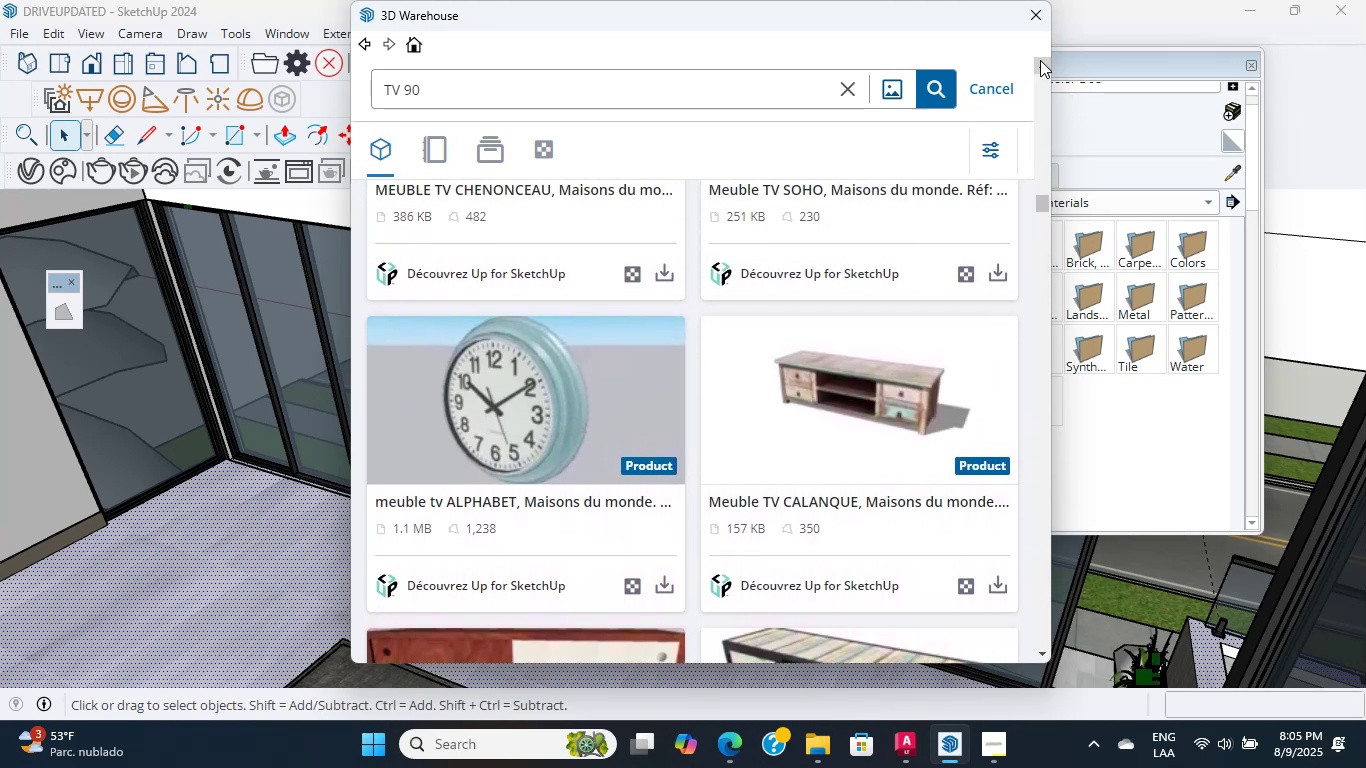 
triple_click([1040, 60])
 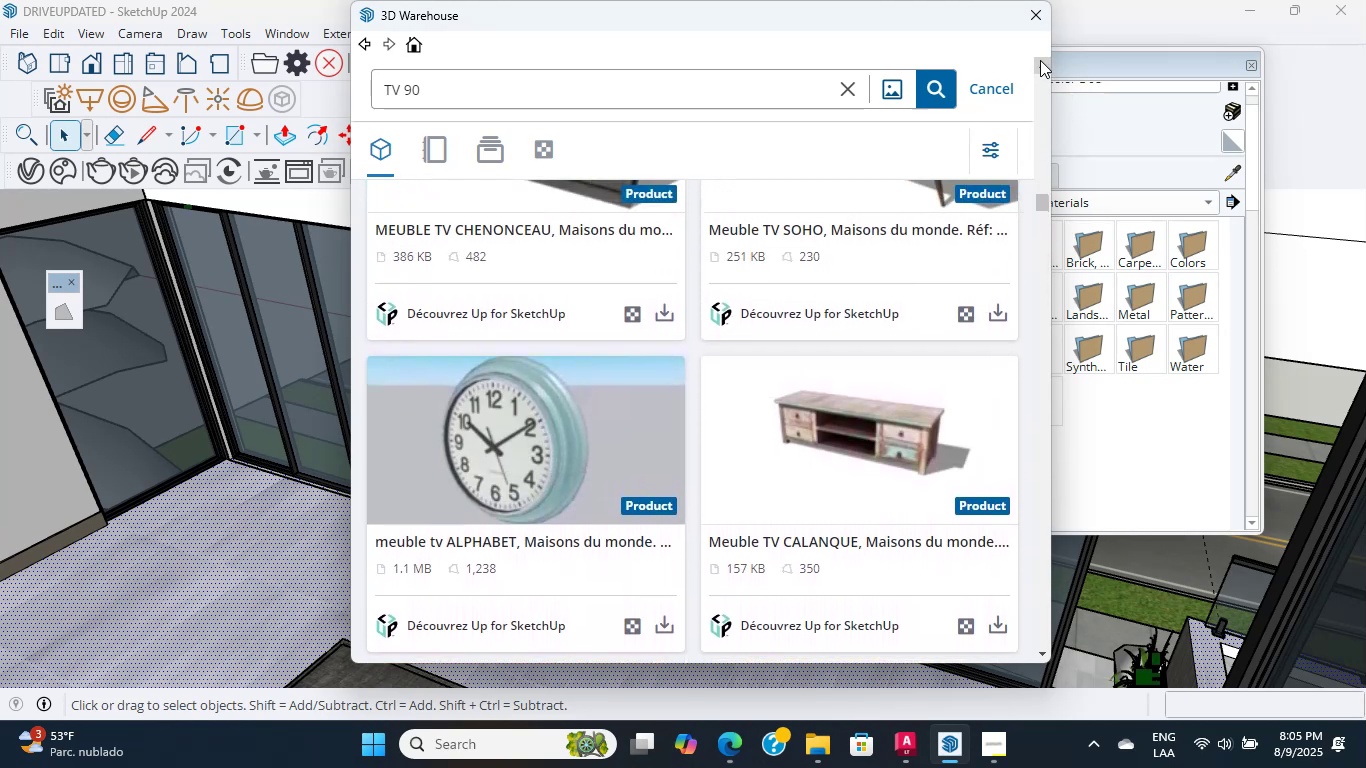 
triple_click([1040, 60])
 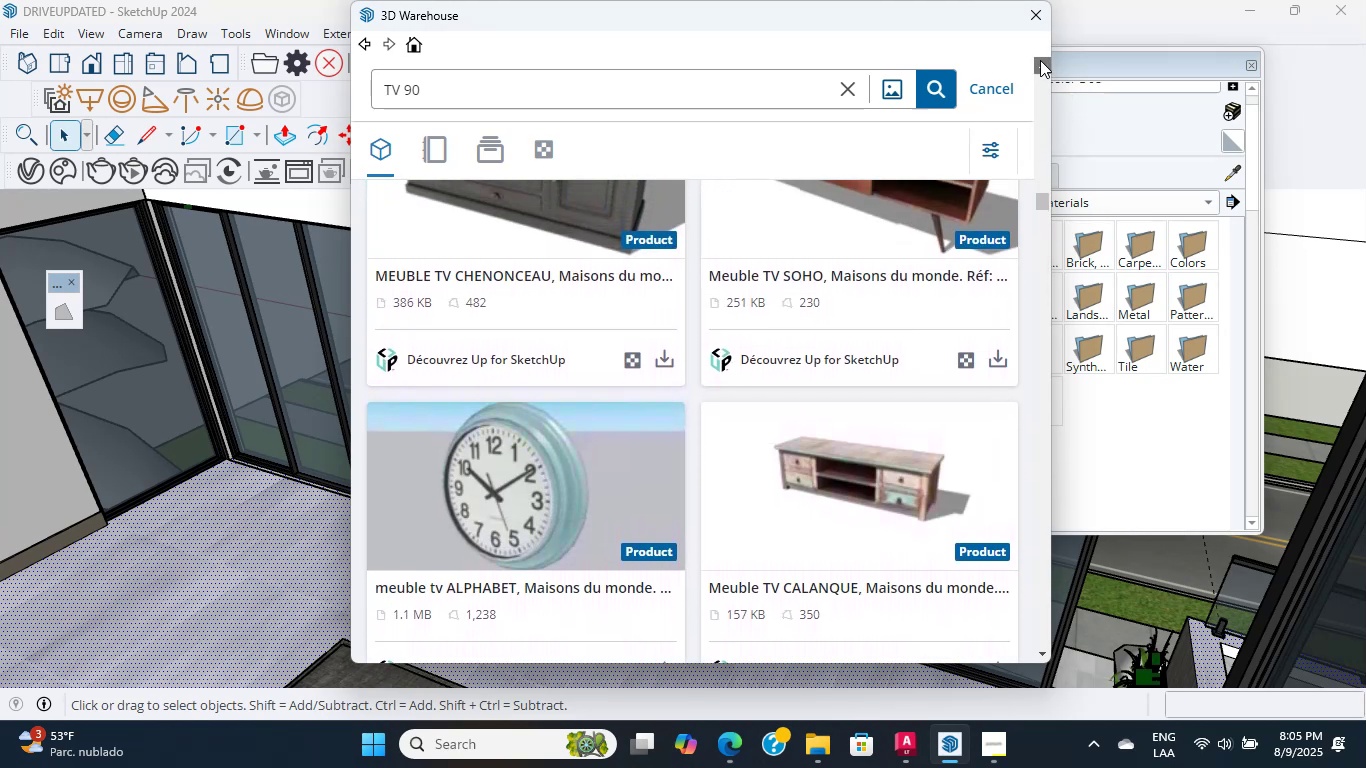 
double_click([1040, 60])
 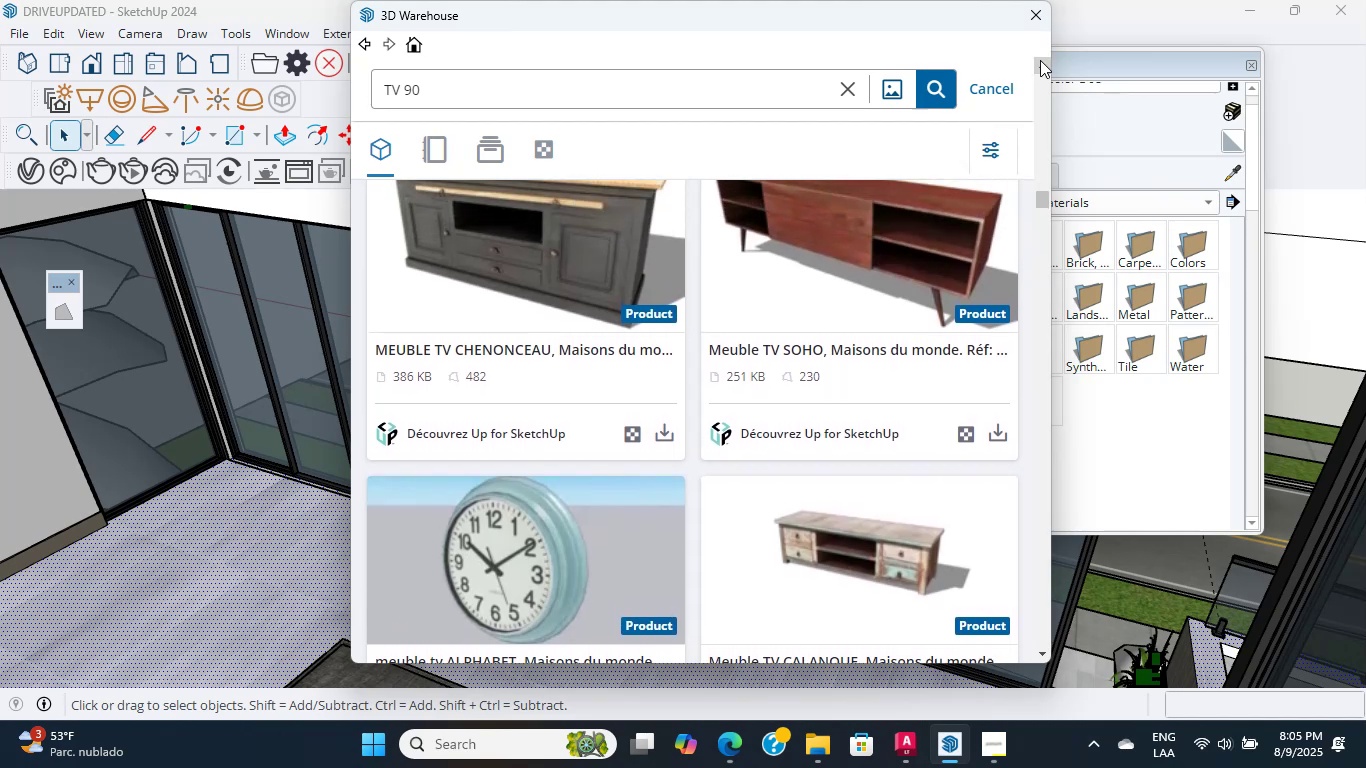 
triple_click([1040, 60])
 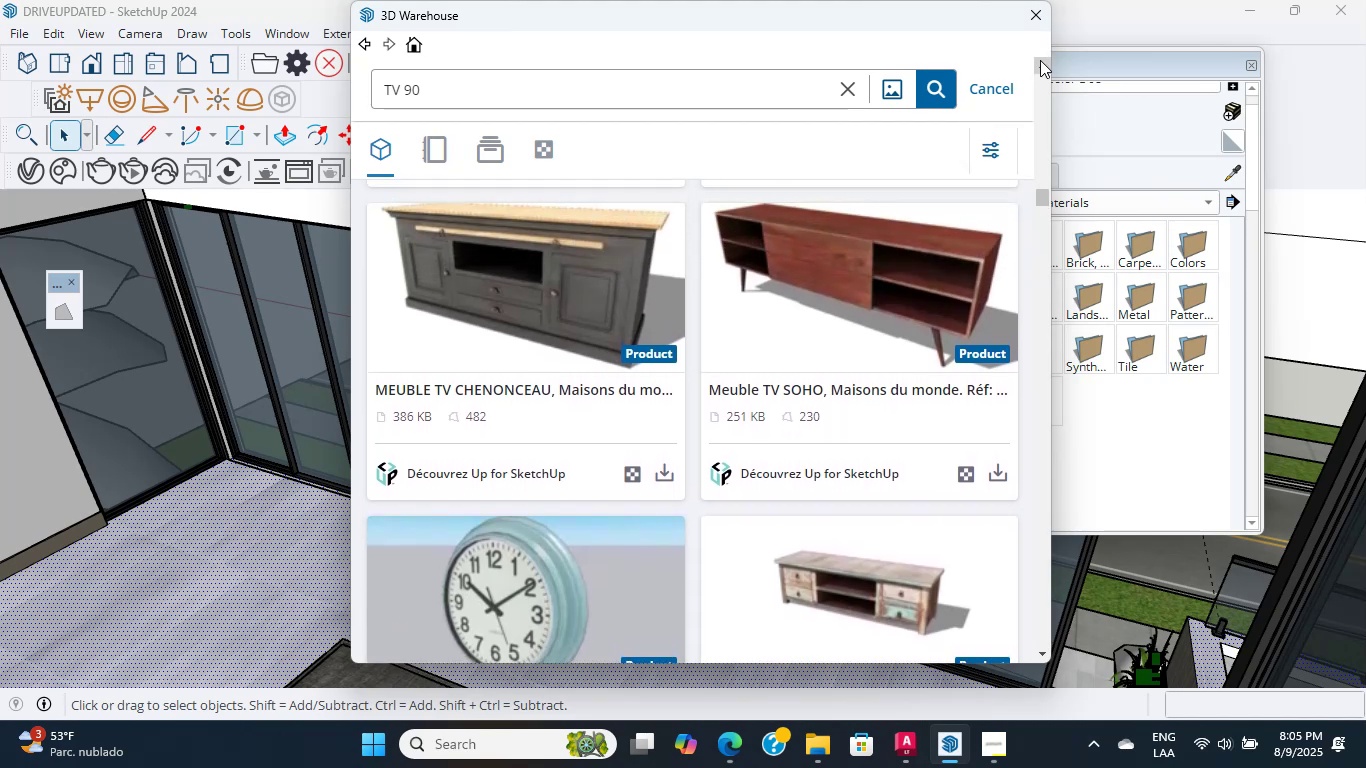 
triple_click([1040, 60])
 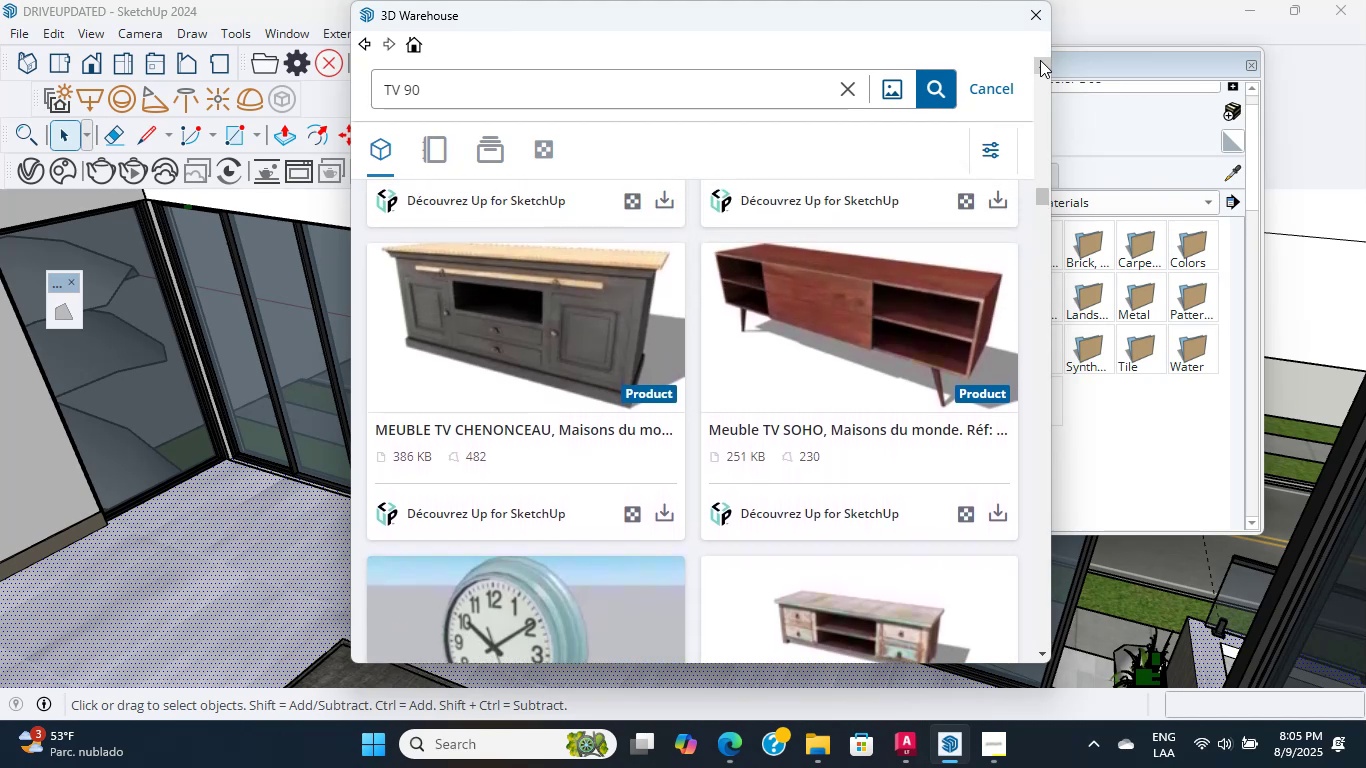 
left_click([1040, 60])
 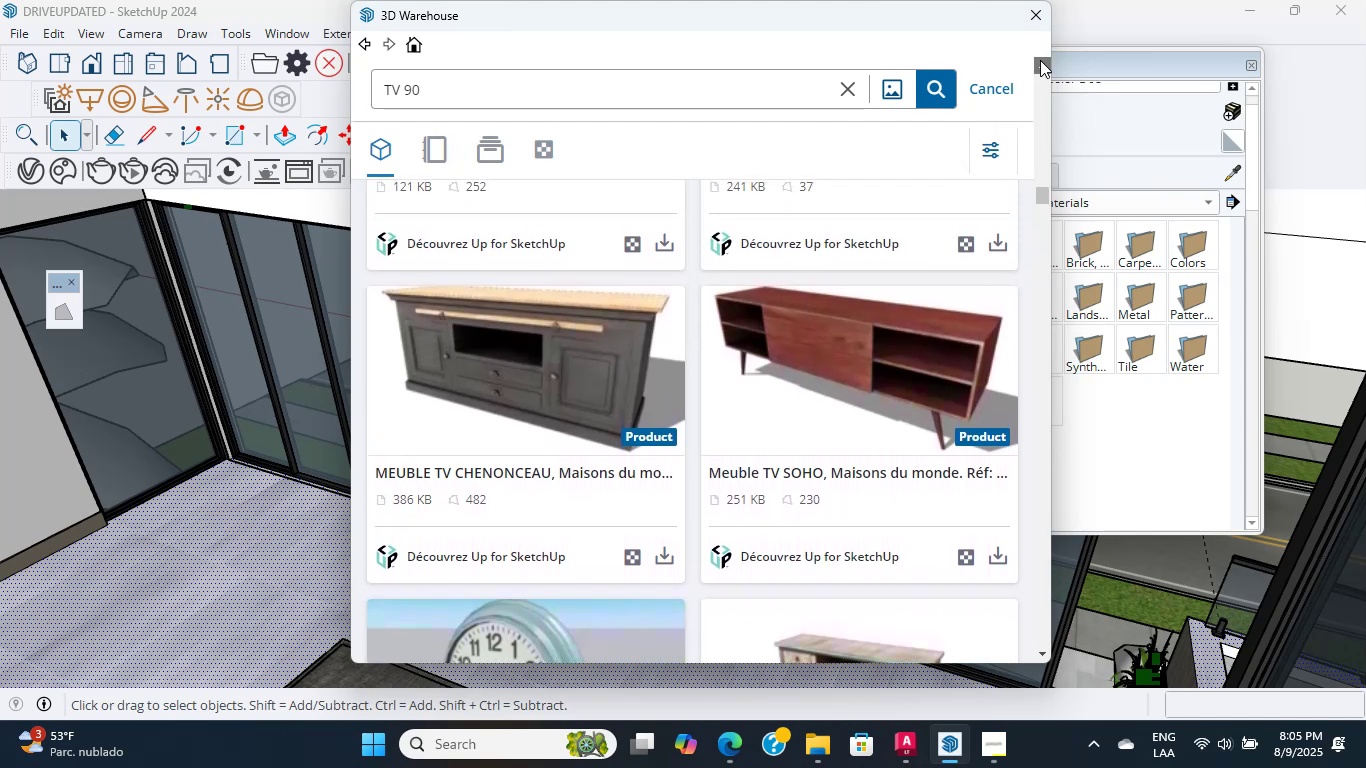 
double_click([1040, 60])
 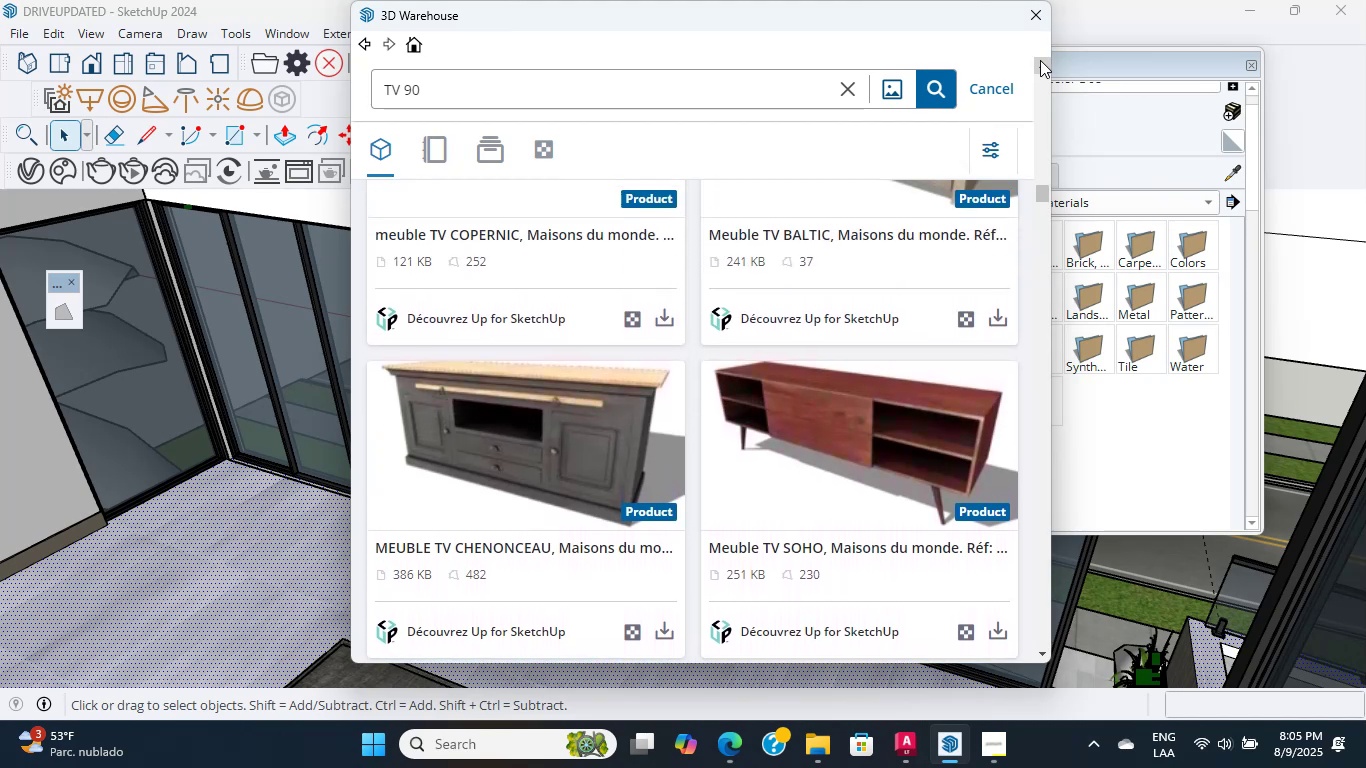 
triple_click([1040, 60])
 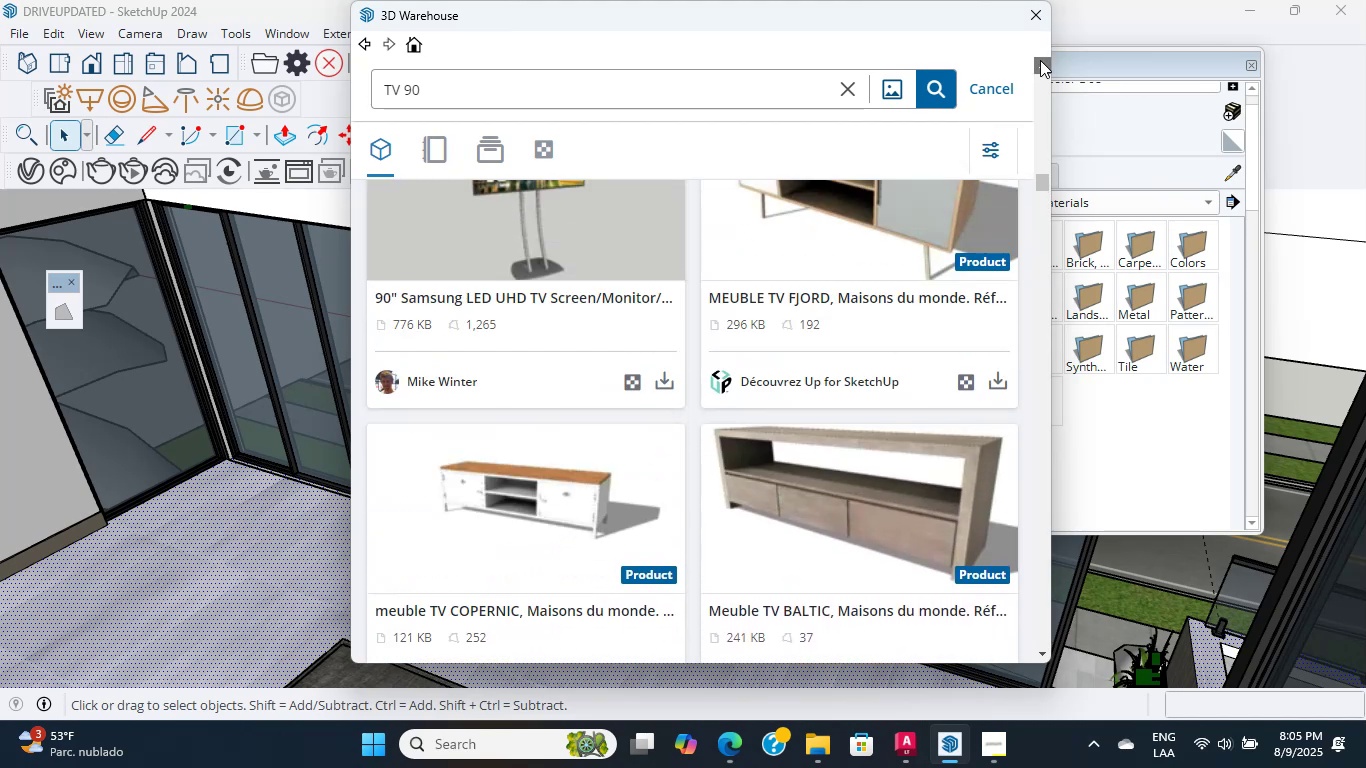 
triple_click([1040, 60])
 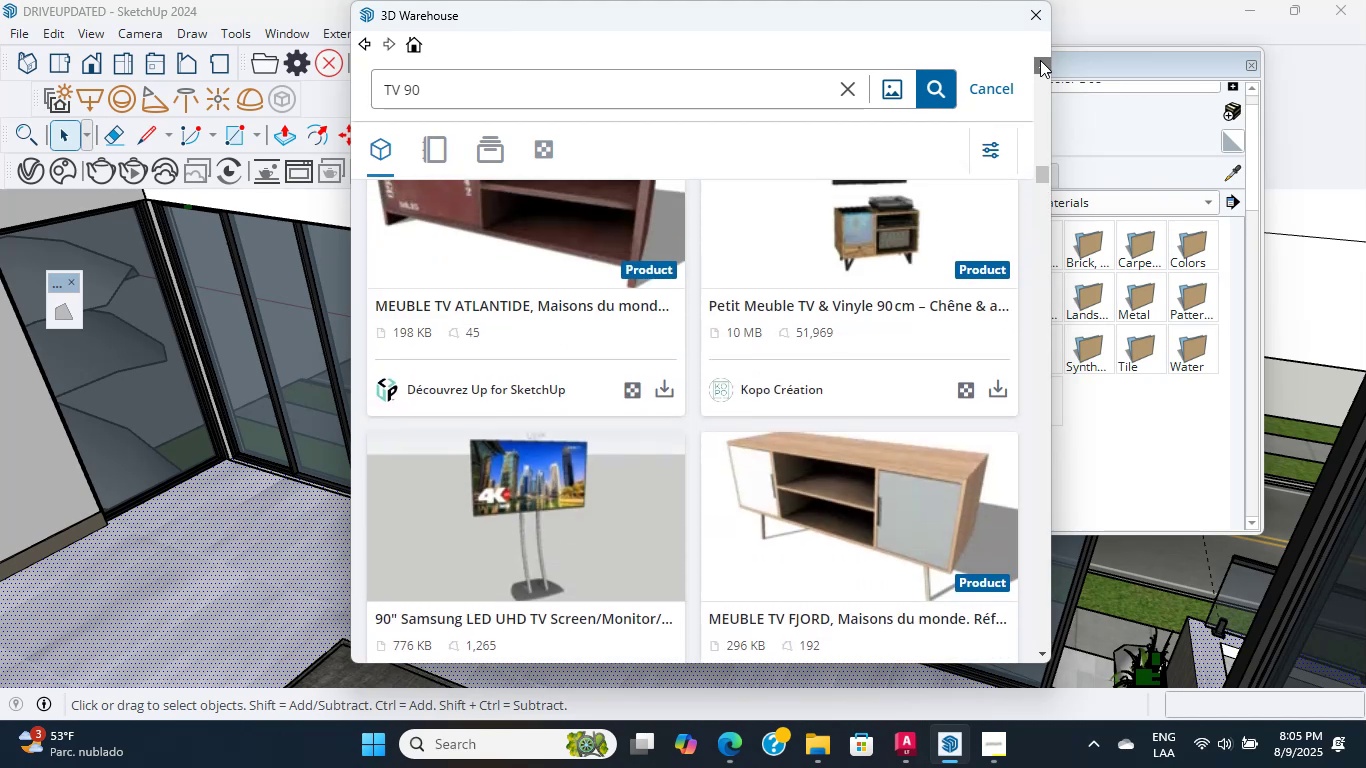 
double_click([1040, 60])
 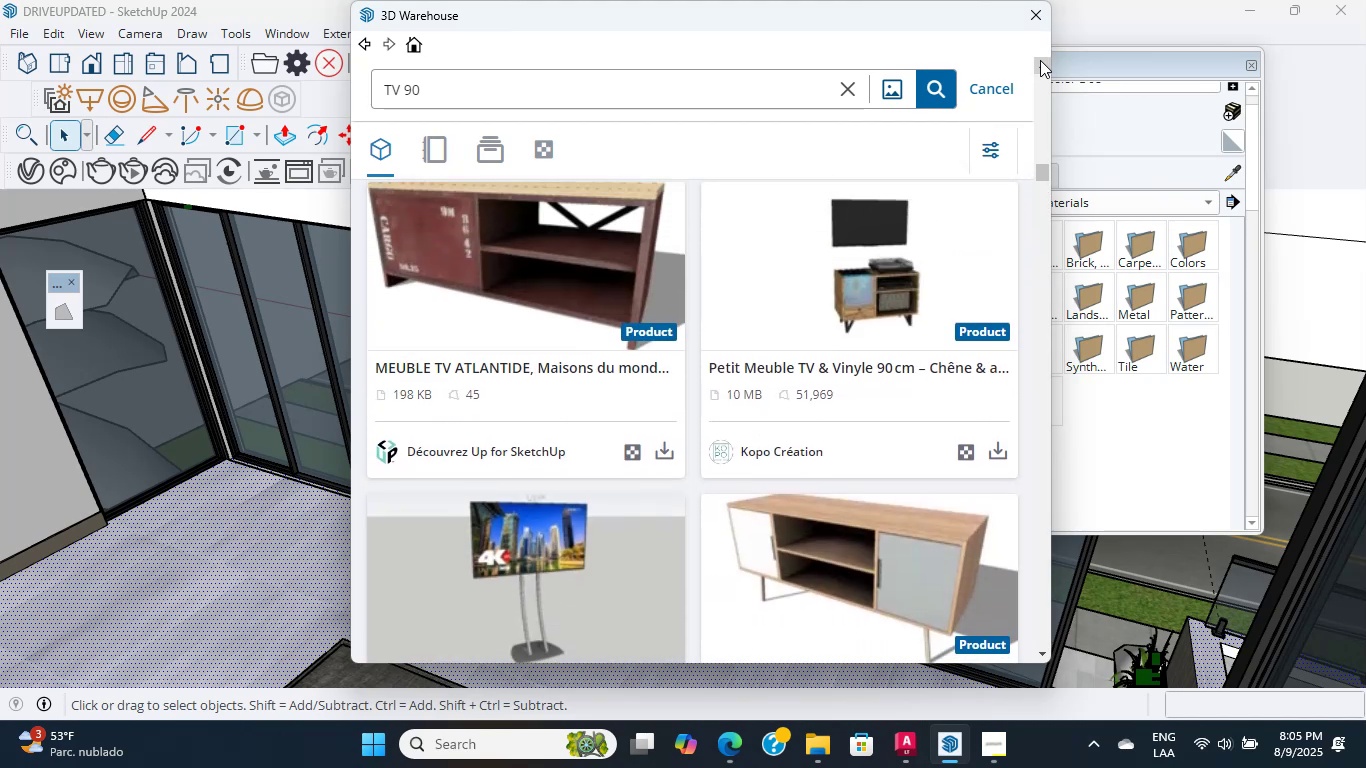 
triple_click([1040, 60])
 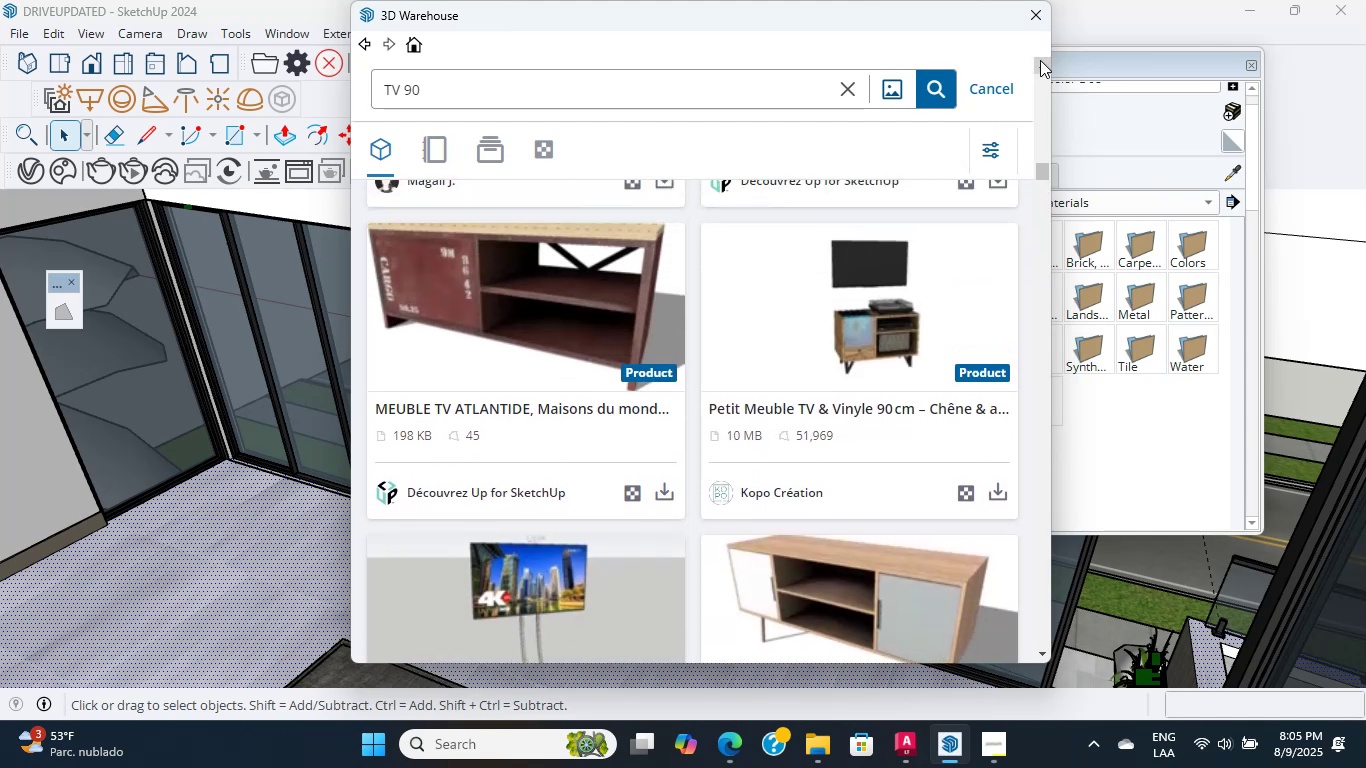 
triple_click([1040, 60])
 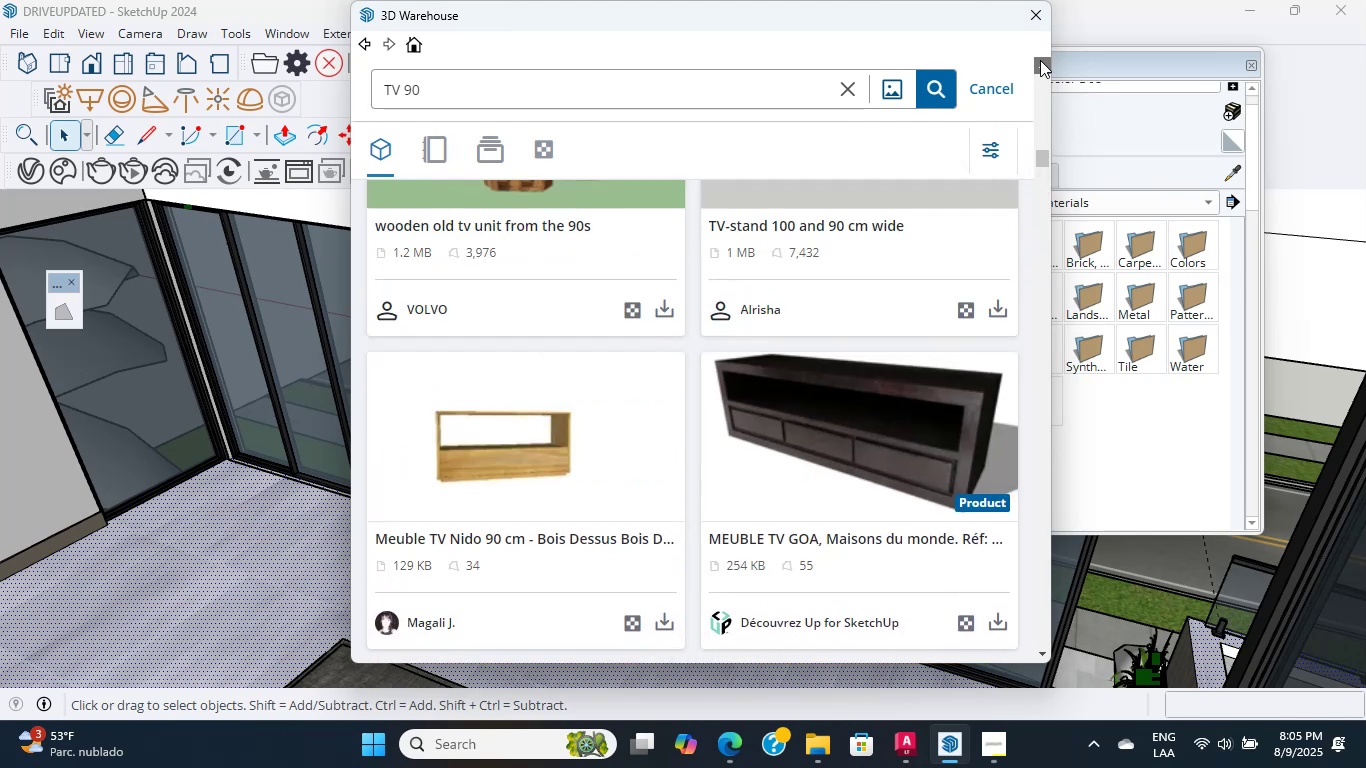 
triple_click([1040, 60])
 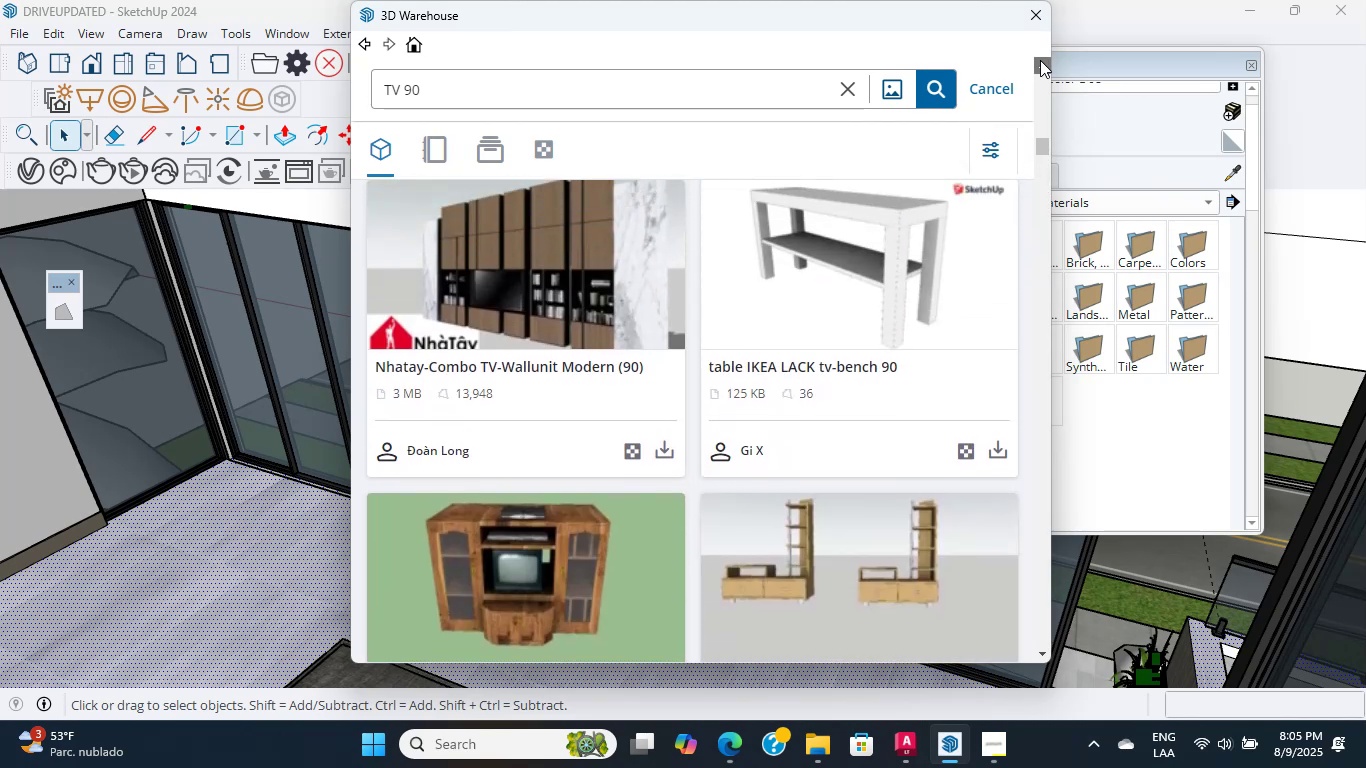 
left_click([1040, 60])
 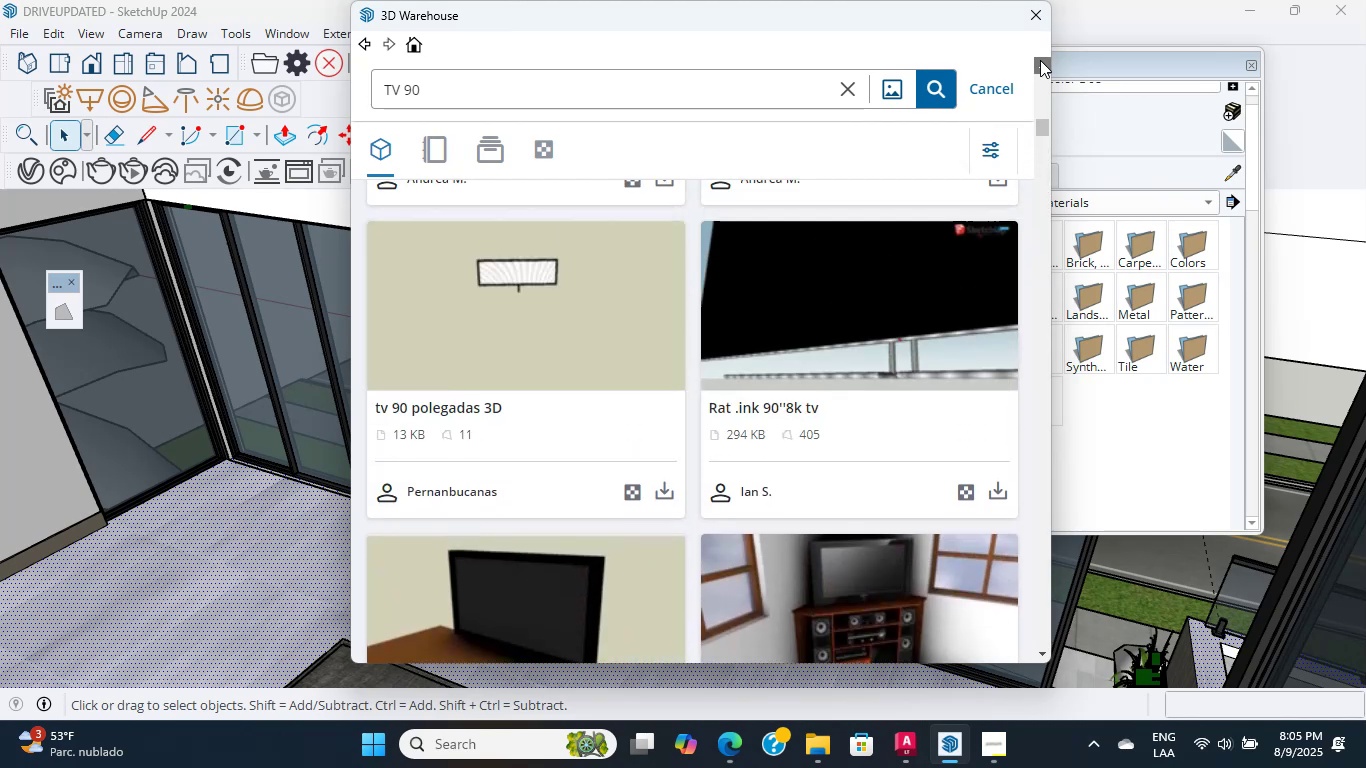 
left_click([1040, 60])
 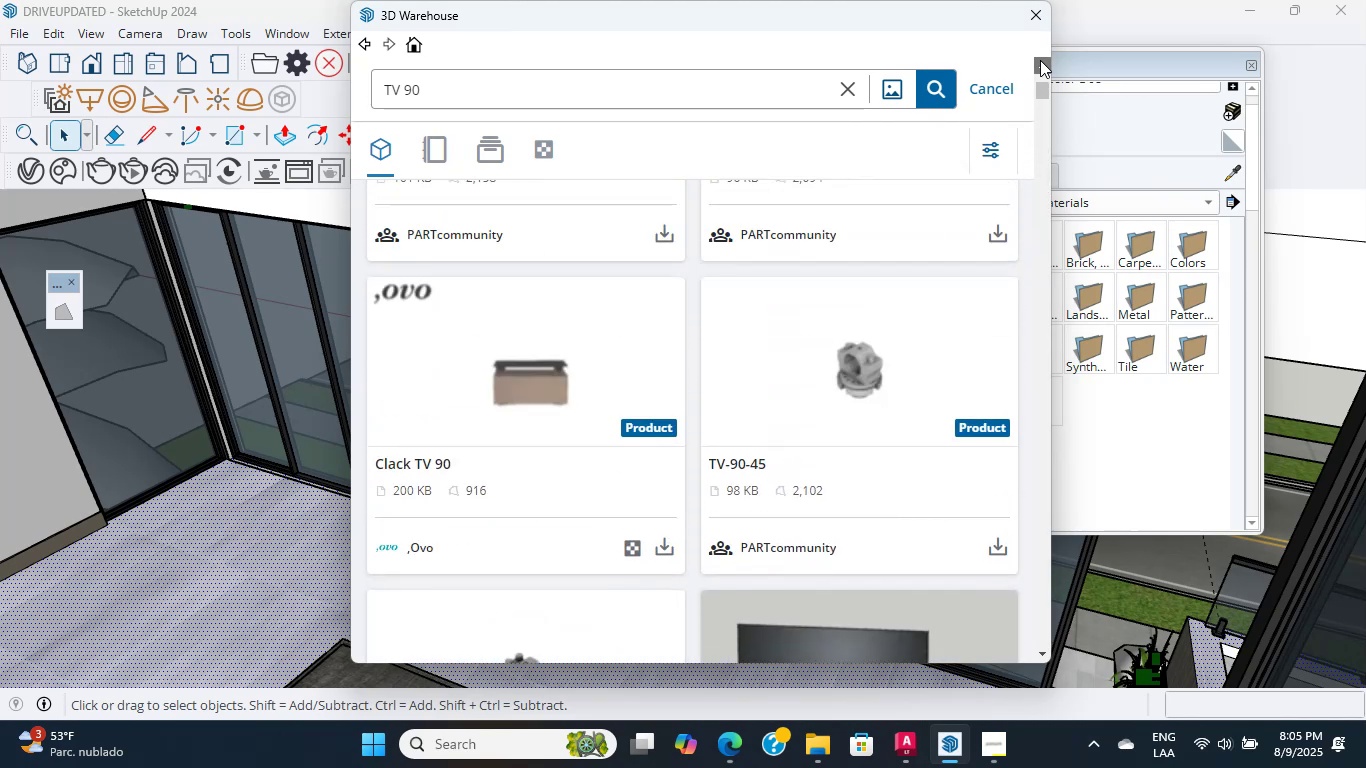 
left_click([1040, 60])
 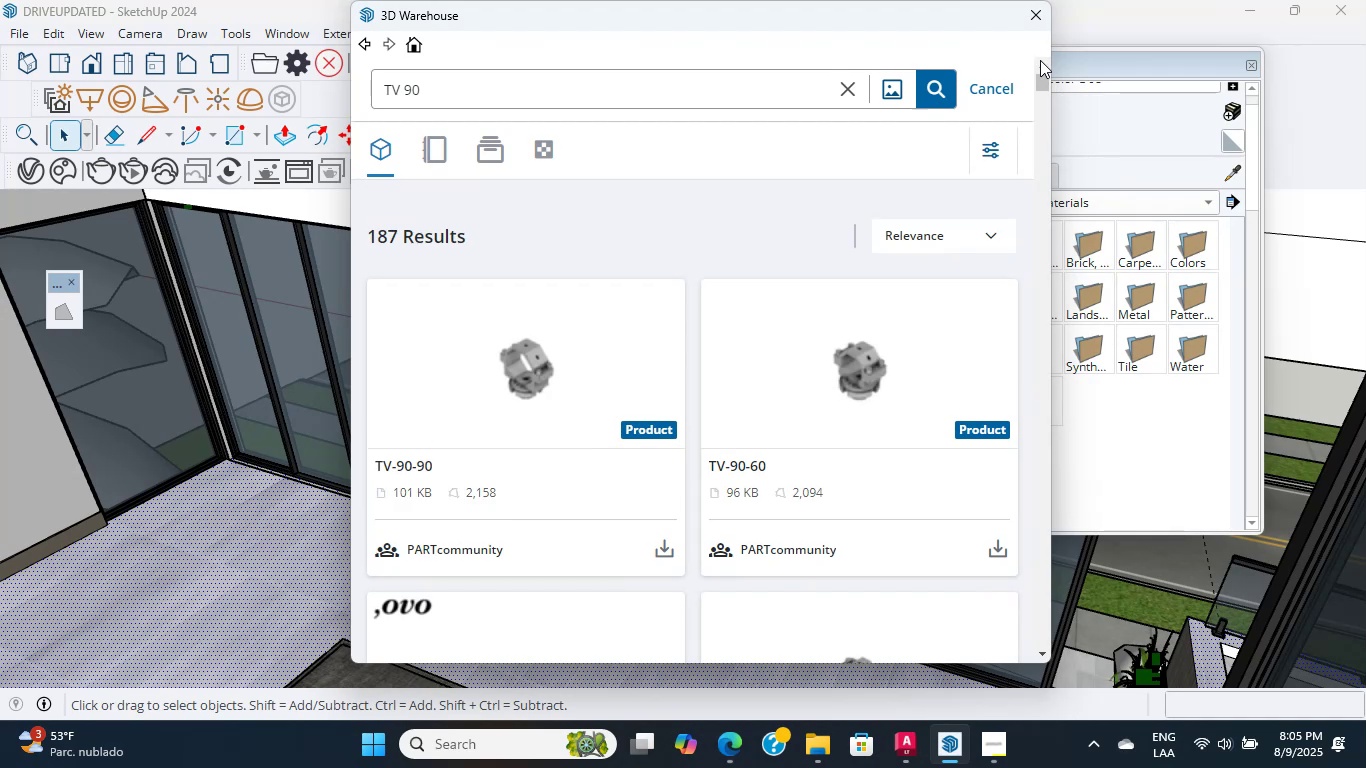 
double_click([1040, 60])
 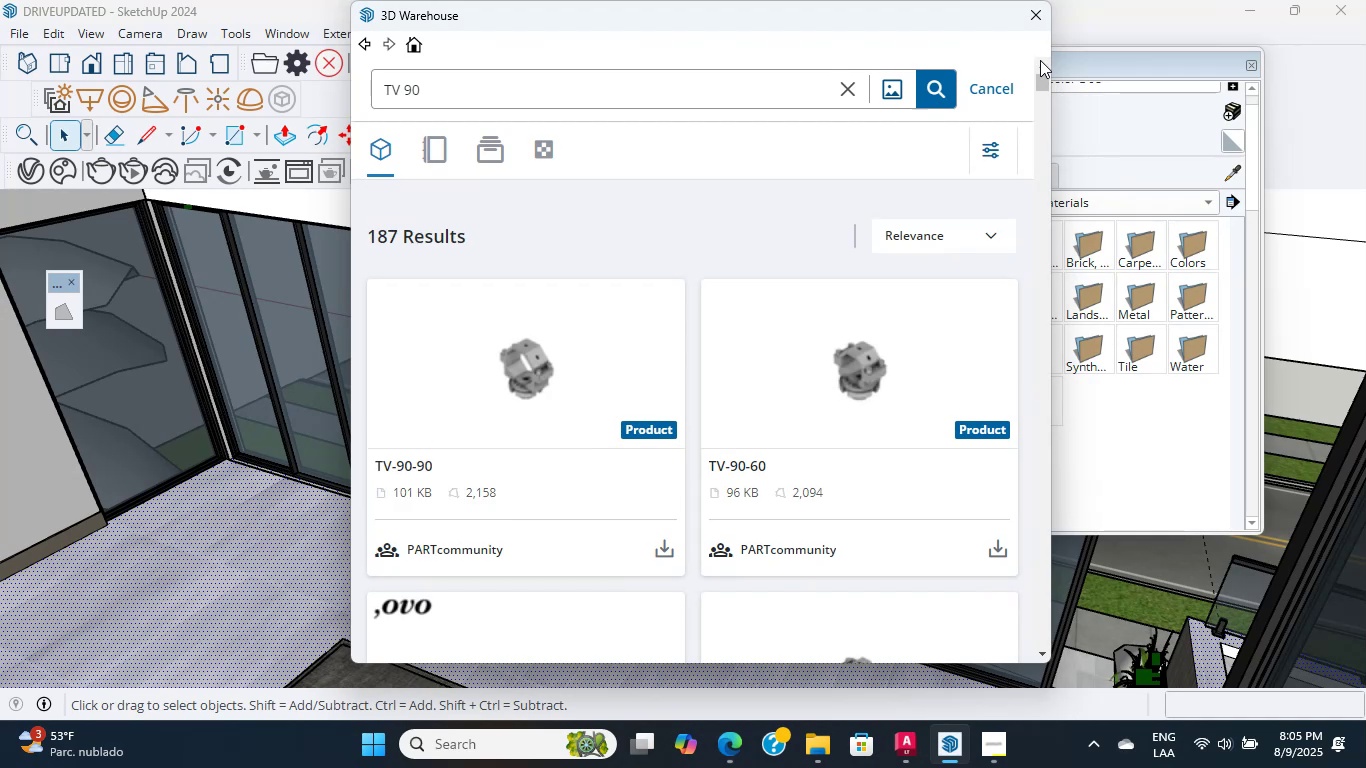 
triple_click([1040, 60])
 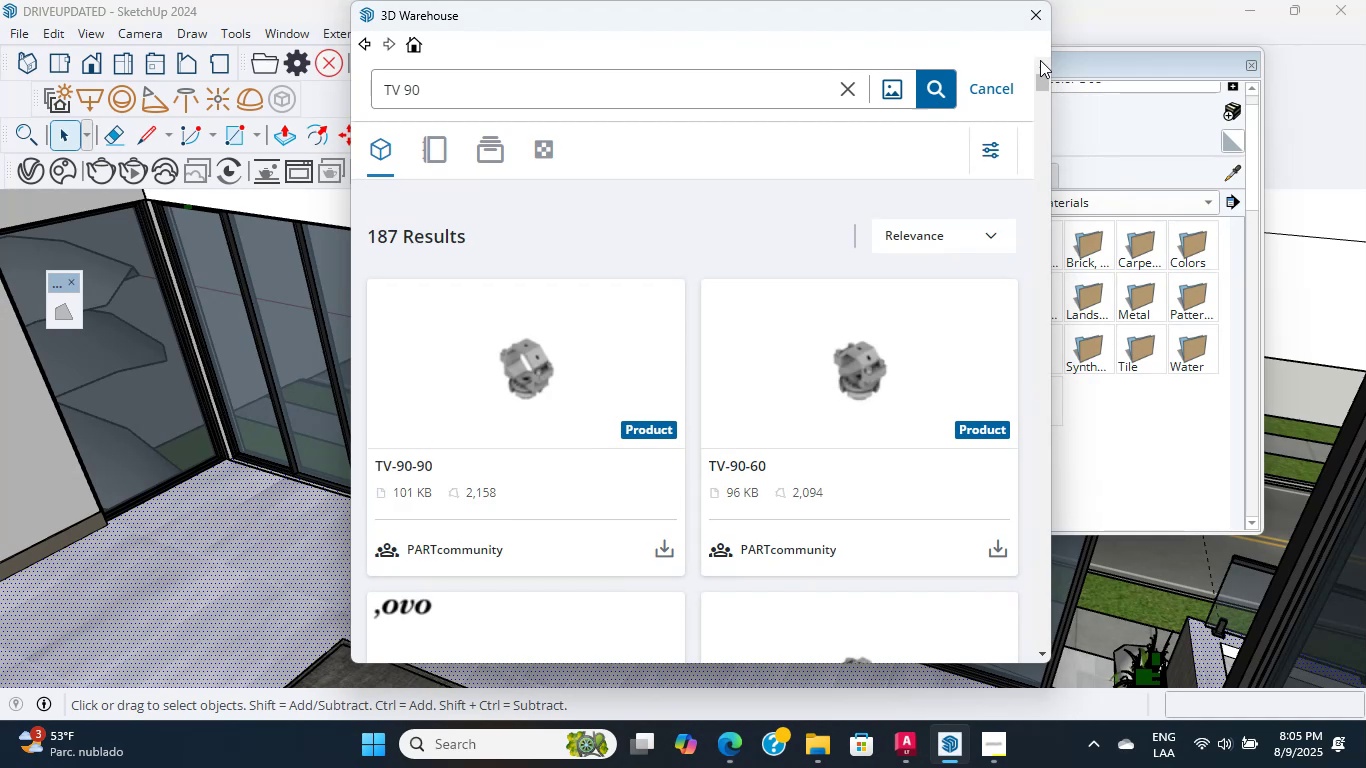 
triple_click([1040, 60])
 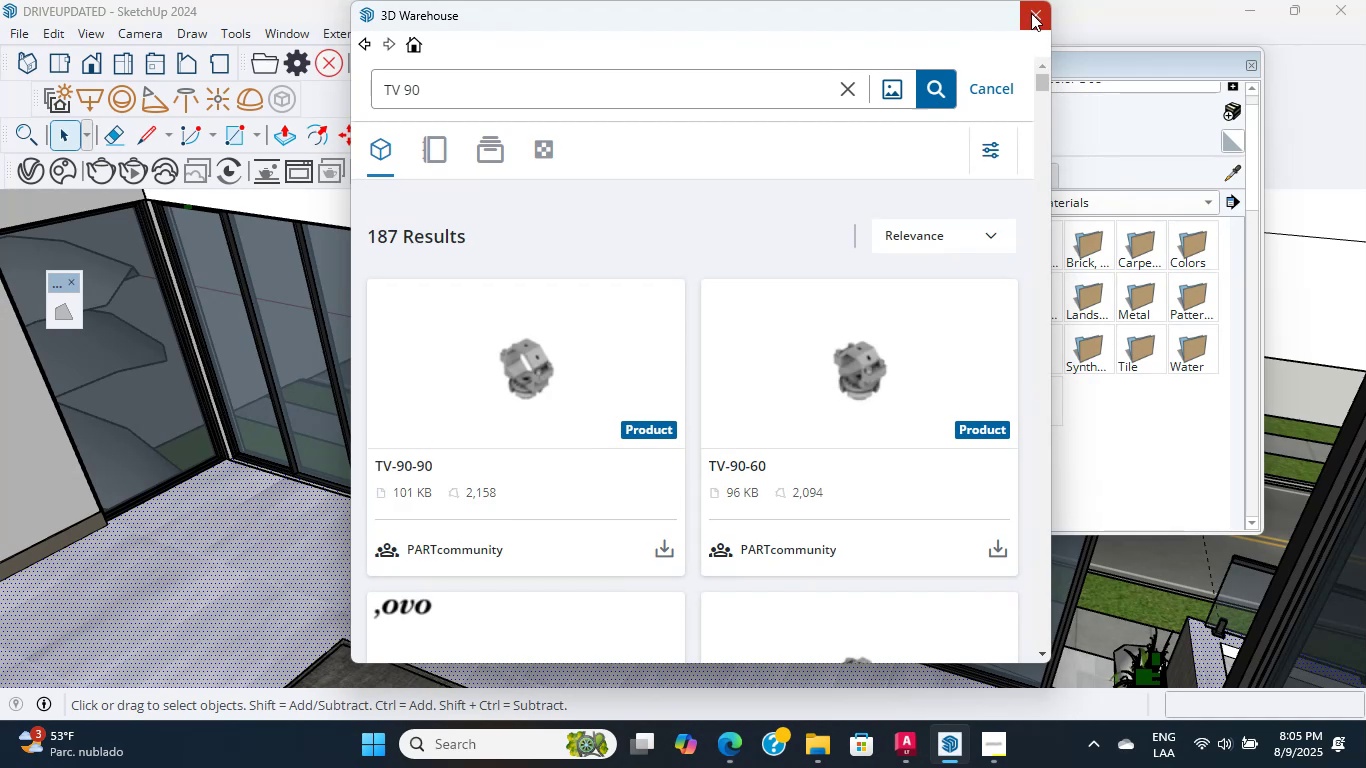 
left_click([1031, 13])
 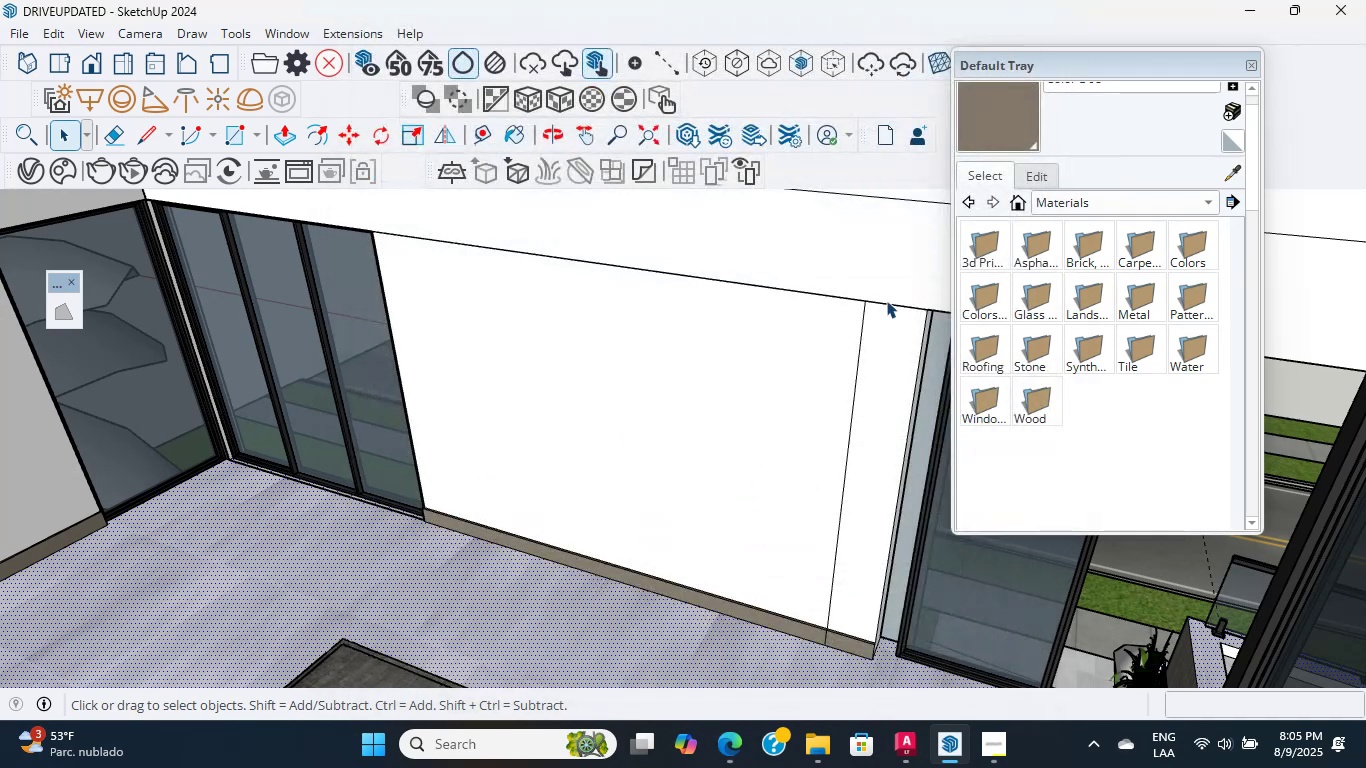 
scroll: coordinate [748, 449], scroll_direction: up, amount: 8.0
 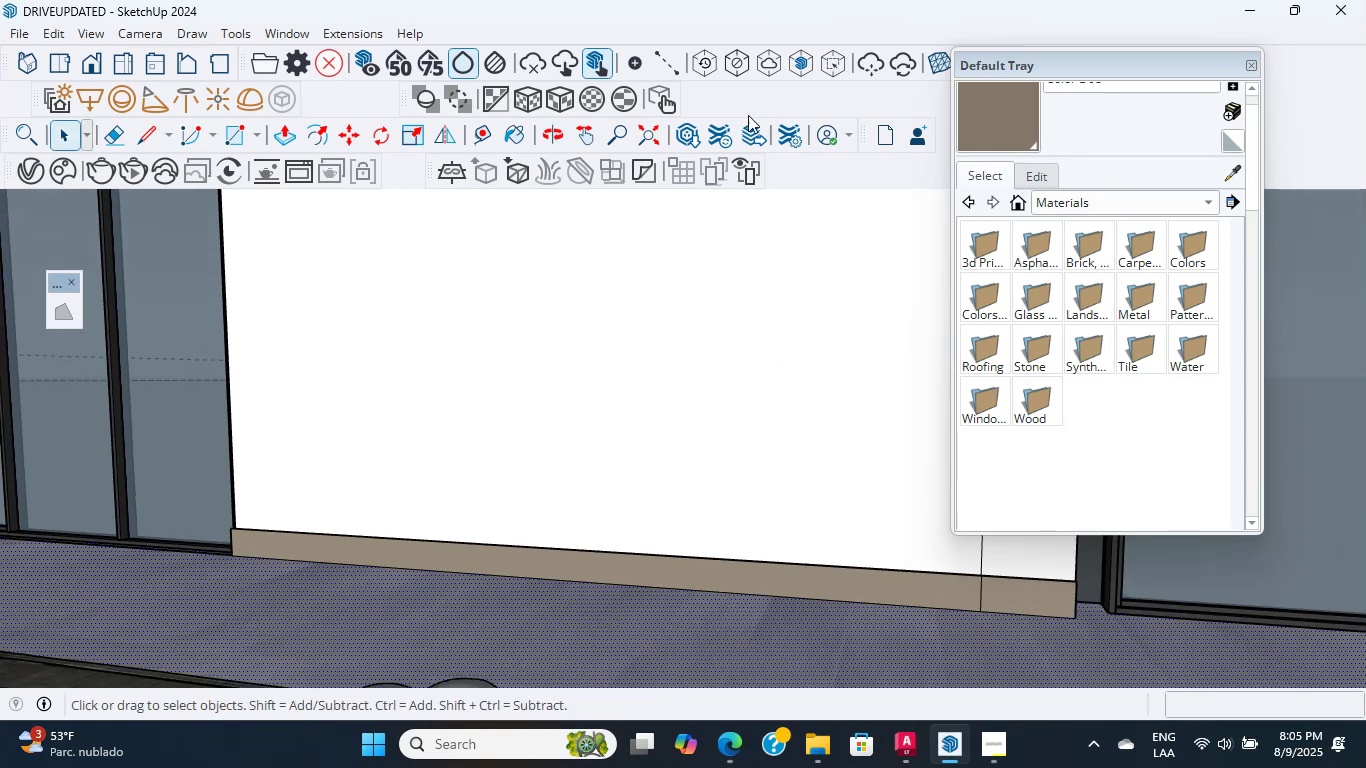 
left_click([683, 138])
 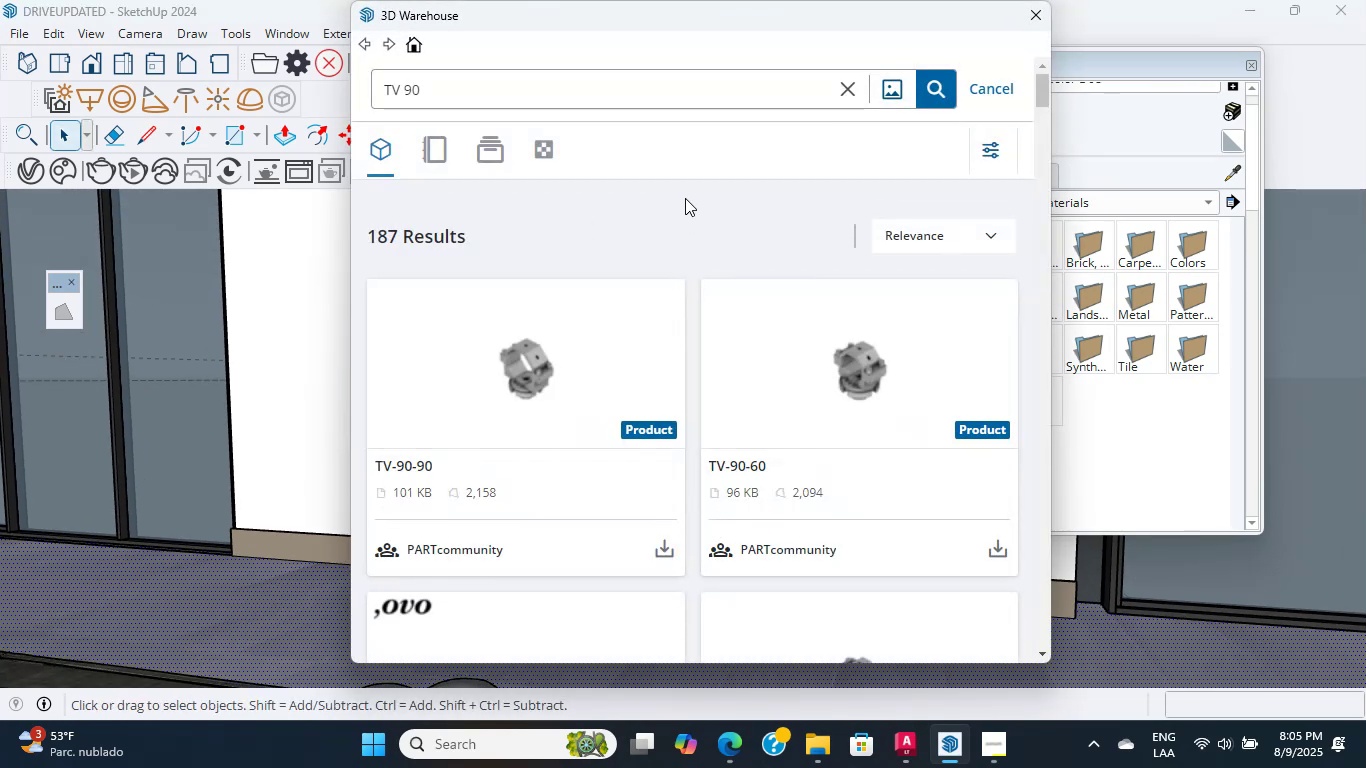 
wait(7.3)
 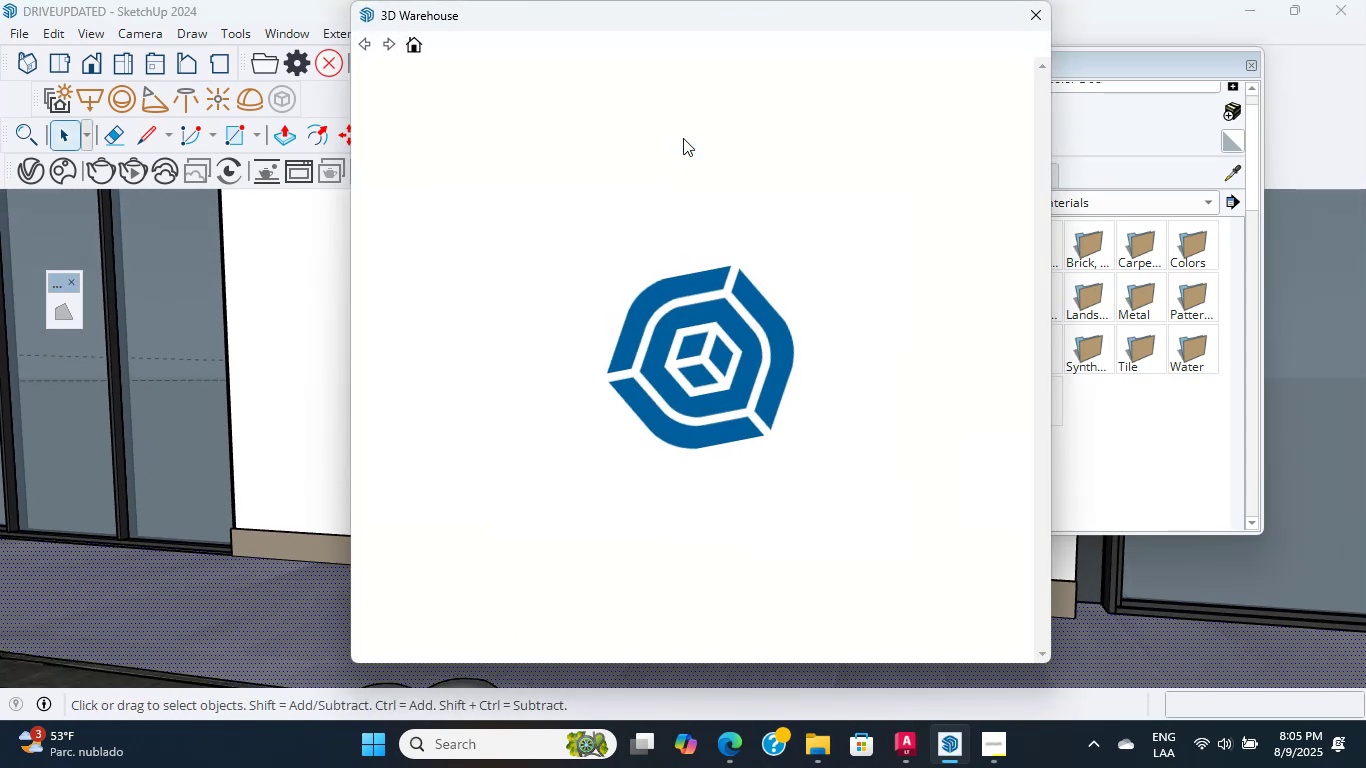 
scroll: coordinate [685, 198], scroll_direction: down, amount: 6.0
 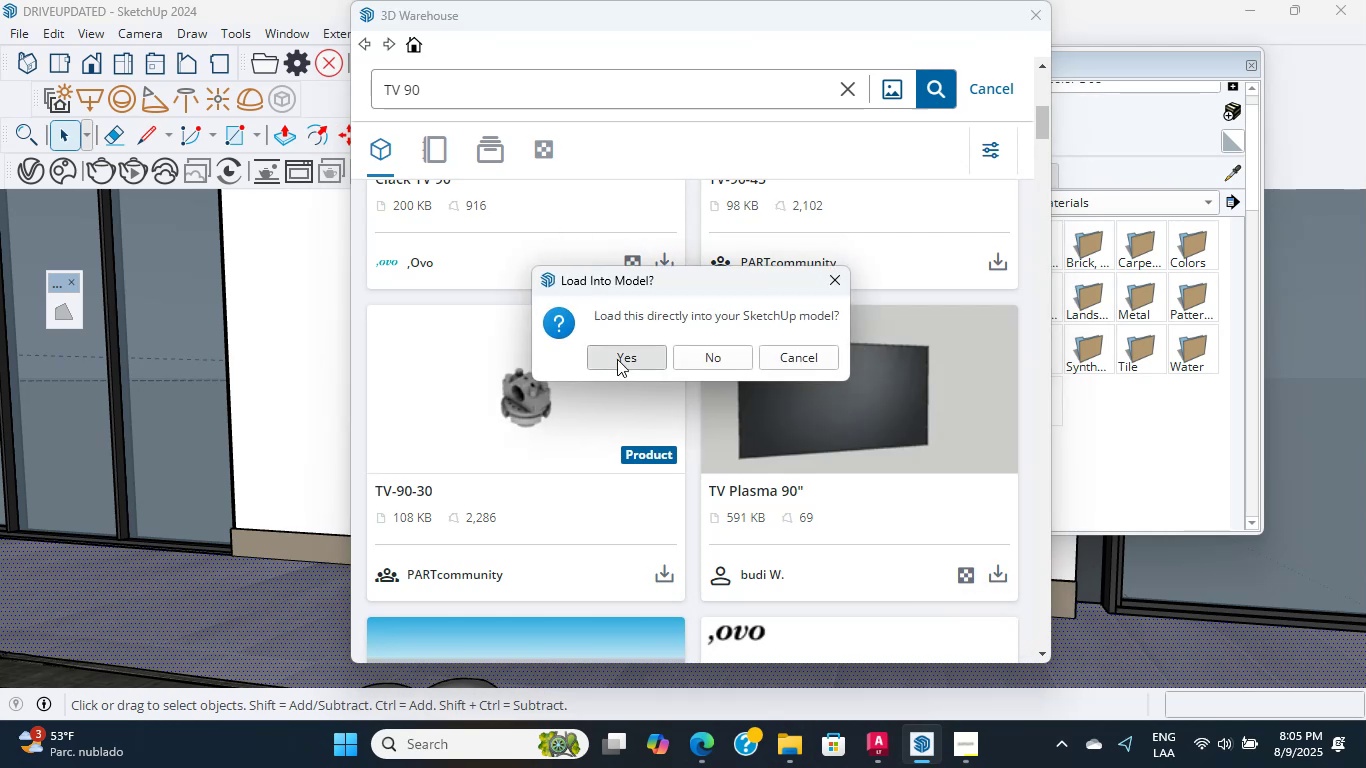 
wait(8.64)
 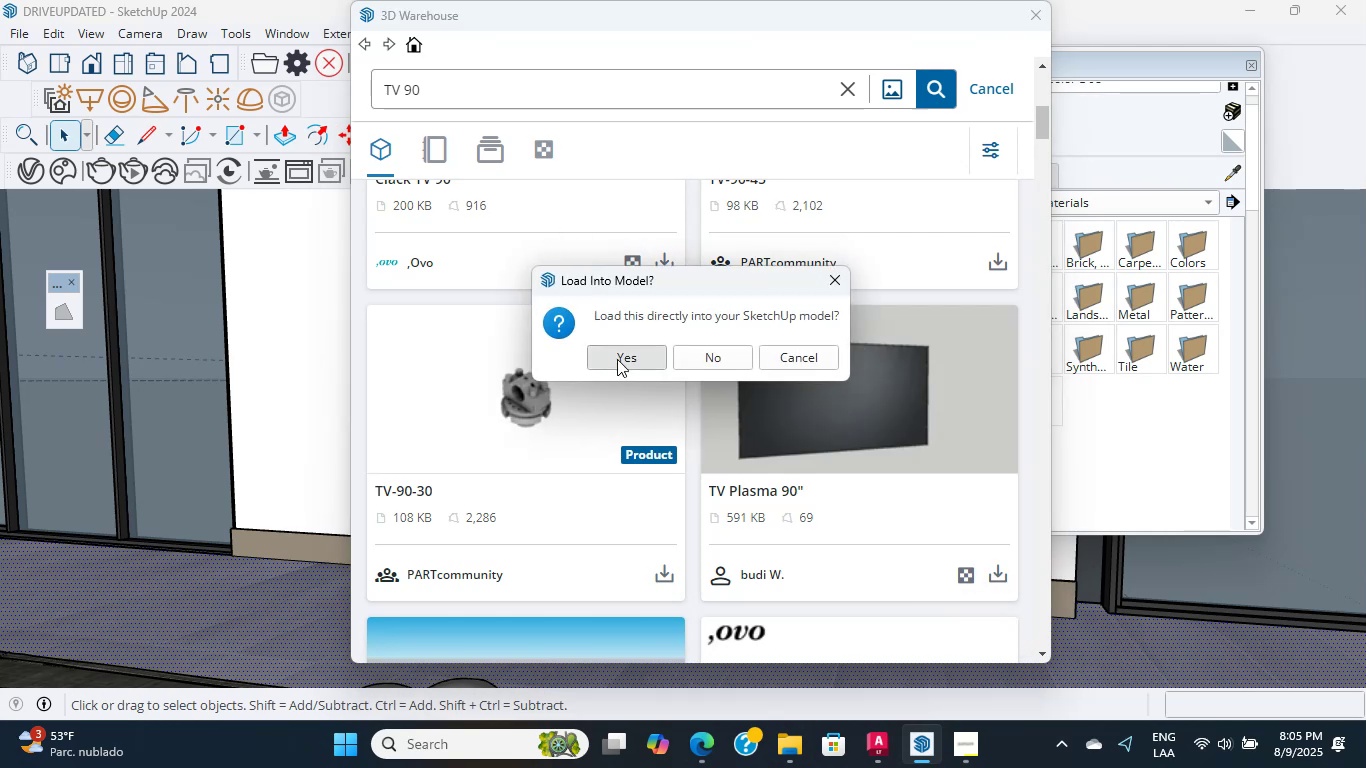 
scroll: coordinate [636, 428], scroll_direction: down, amount: 2.0
 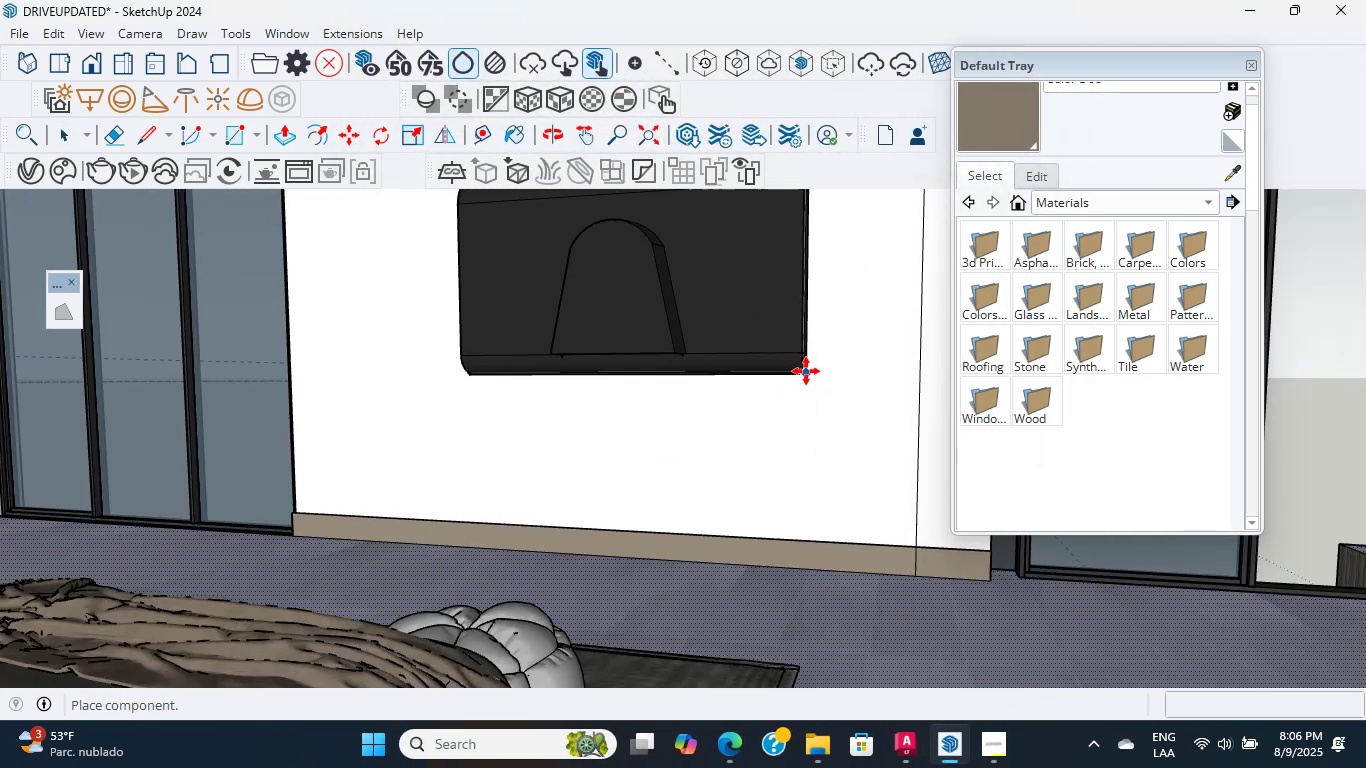 
left_click([805, 368])
 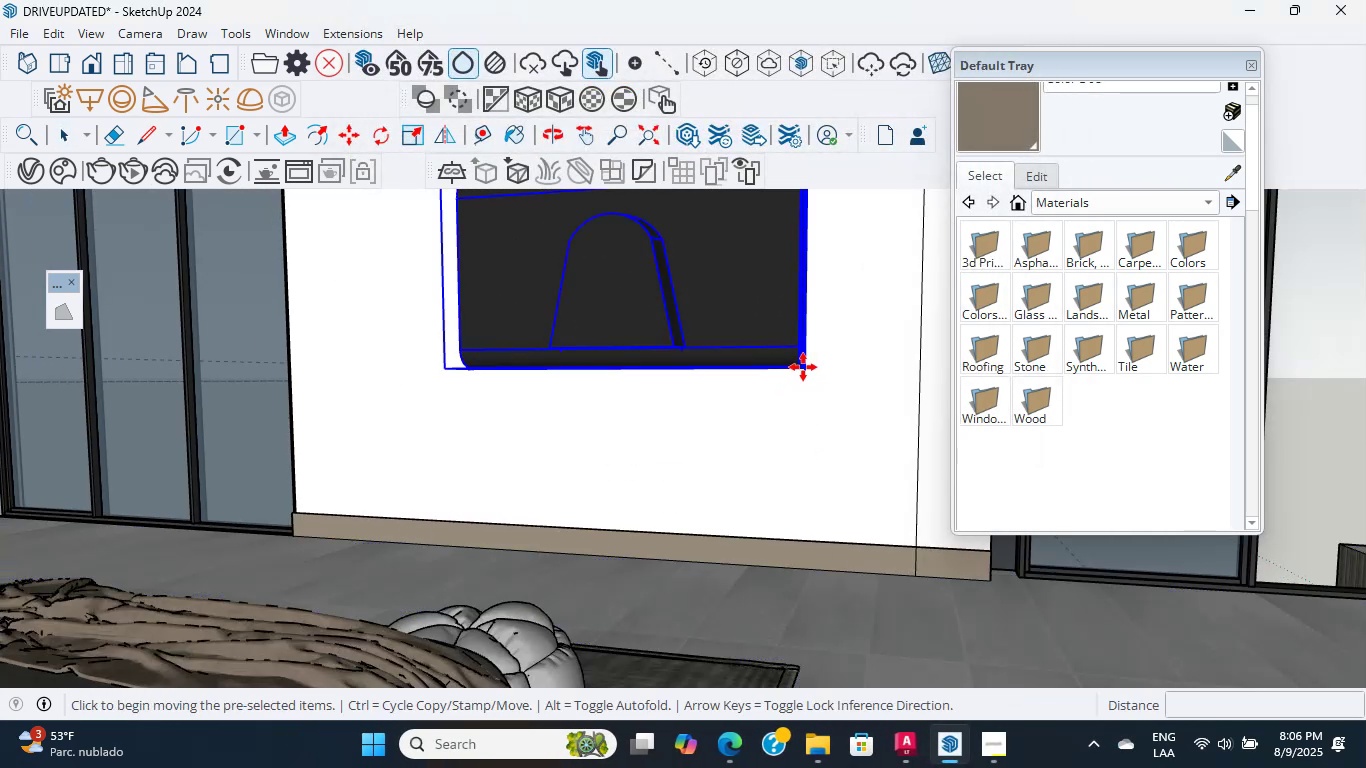 
scroll: coordinate [691, 279], scroll_direction: down, amount: 1.0
 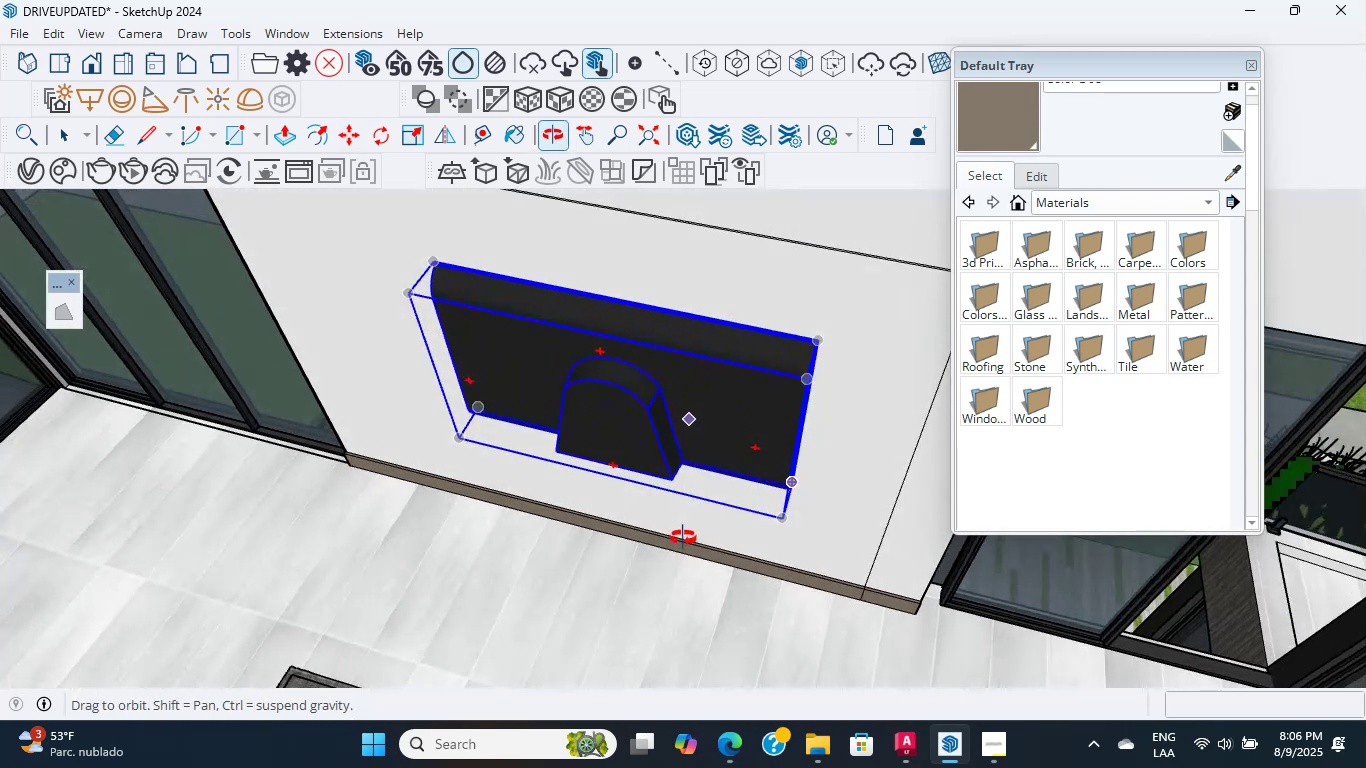 
scroll: coordinate [663, 308], scroll_direction: up, amount: 3.0
 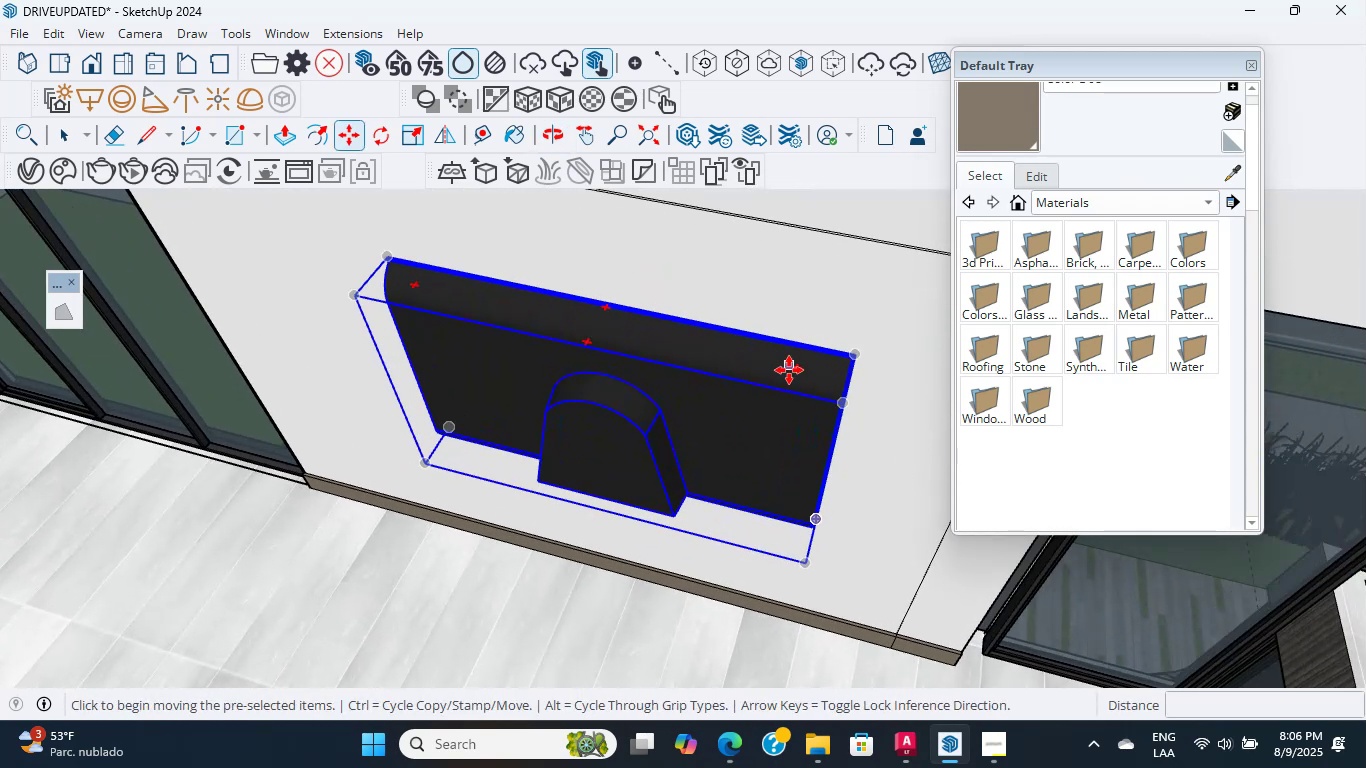 
left_click([799, 368])
 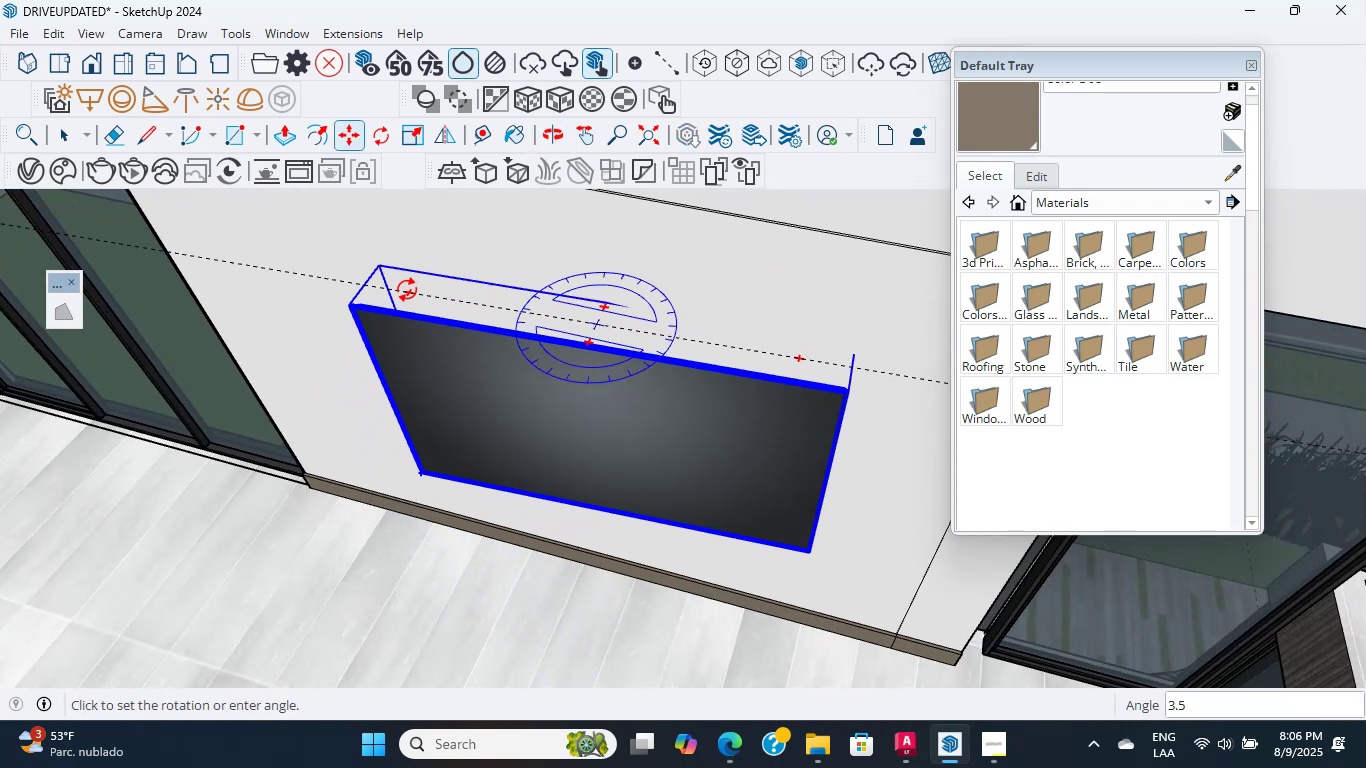 
left_click([408, 283])
 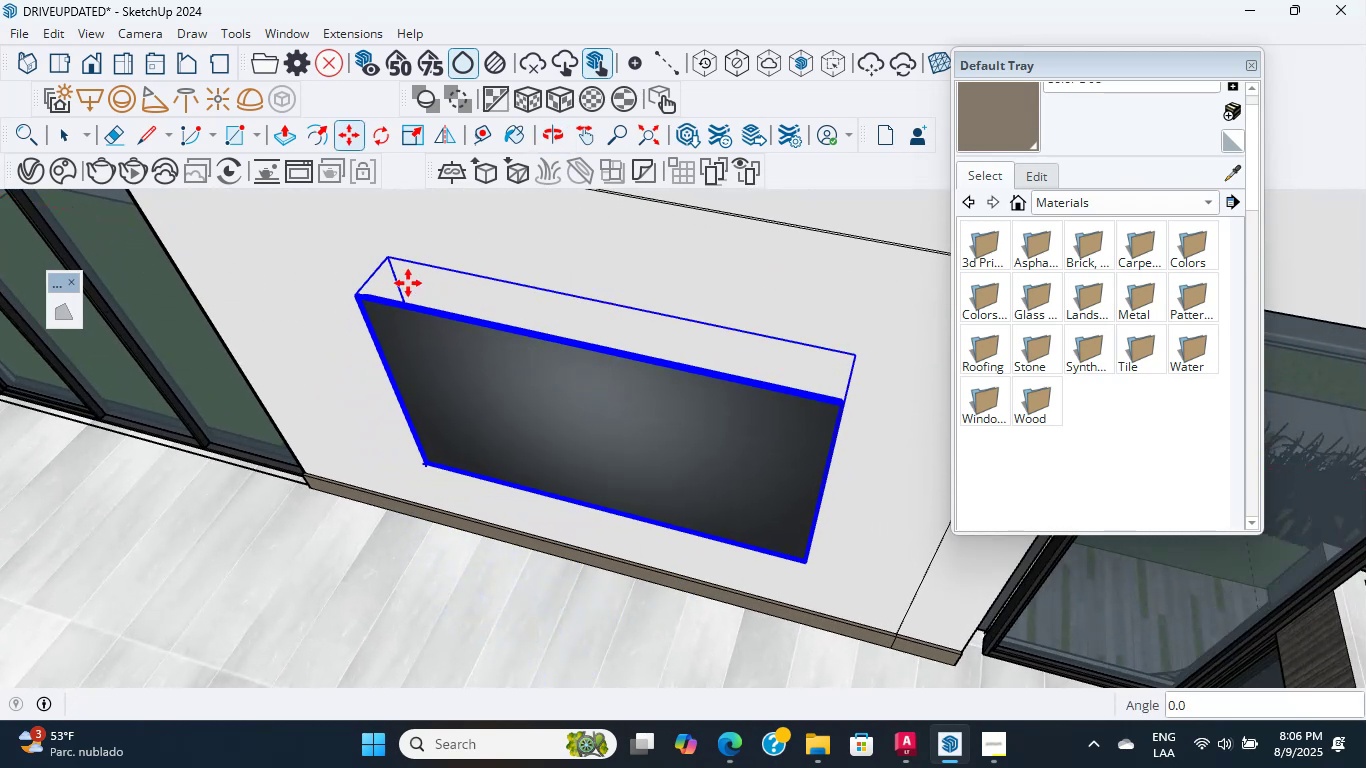 
scroll: coordinate [371, 373], scroll_direction: down, amount: 23.0
 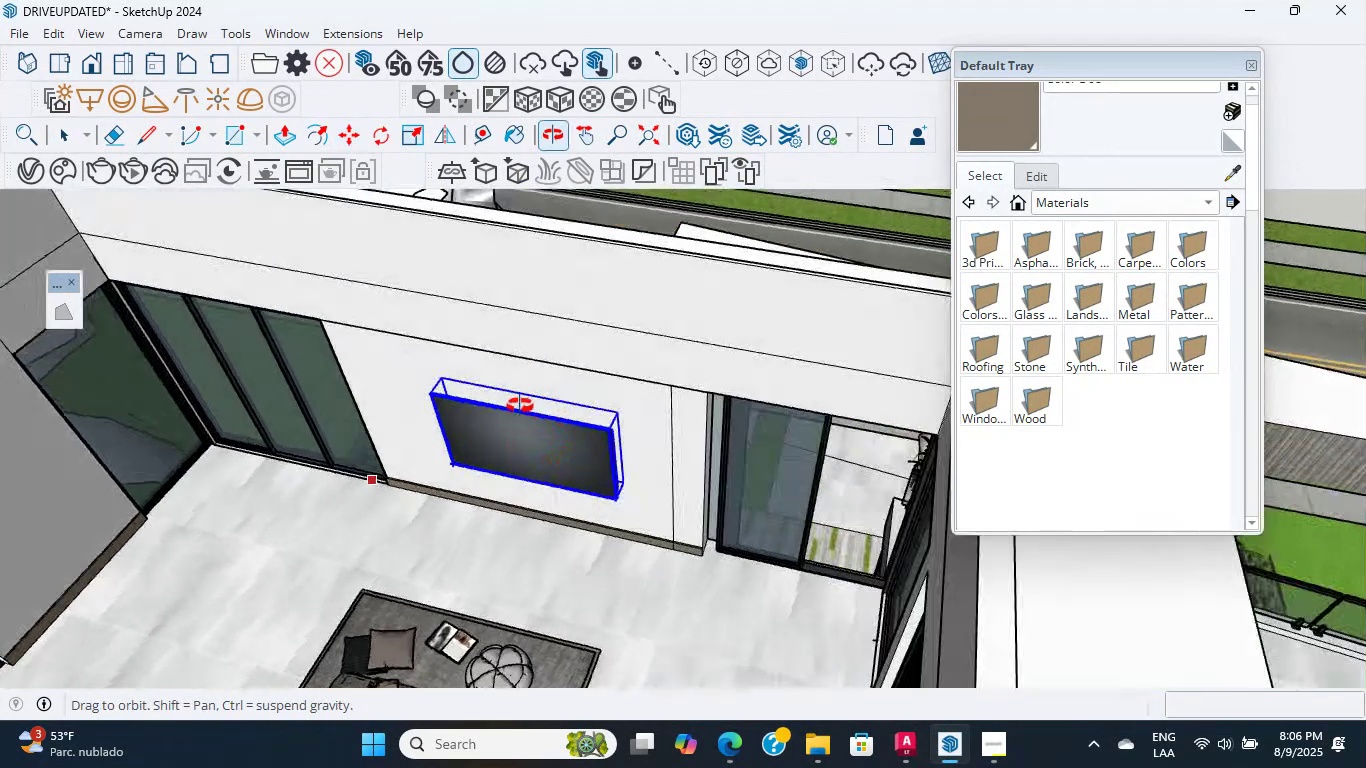 
scroll: coordinate [582, 385], scroll_direction: up, amount: 11.0
 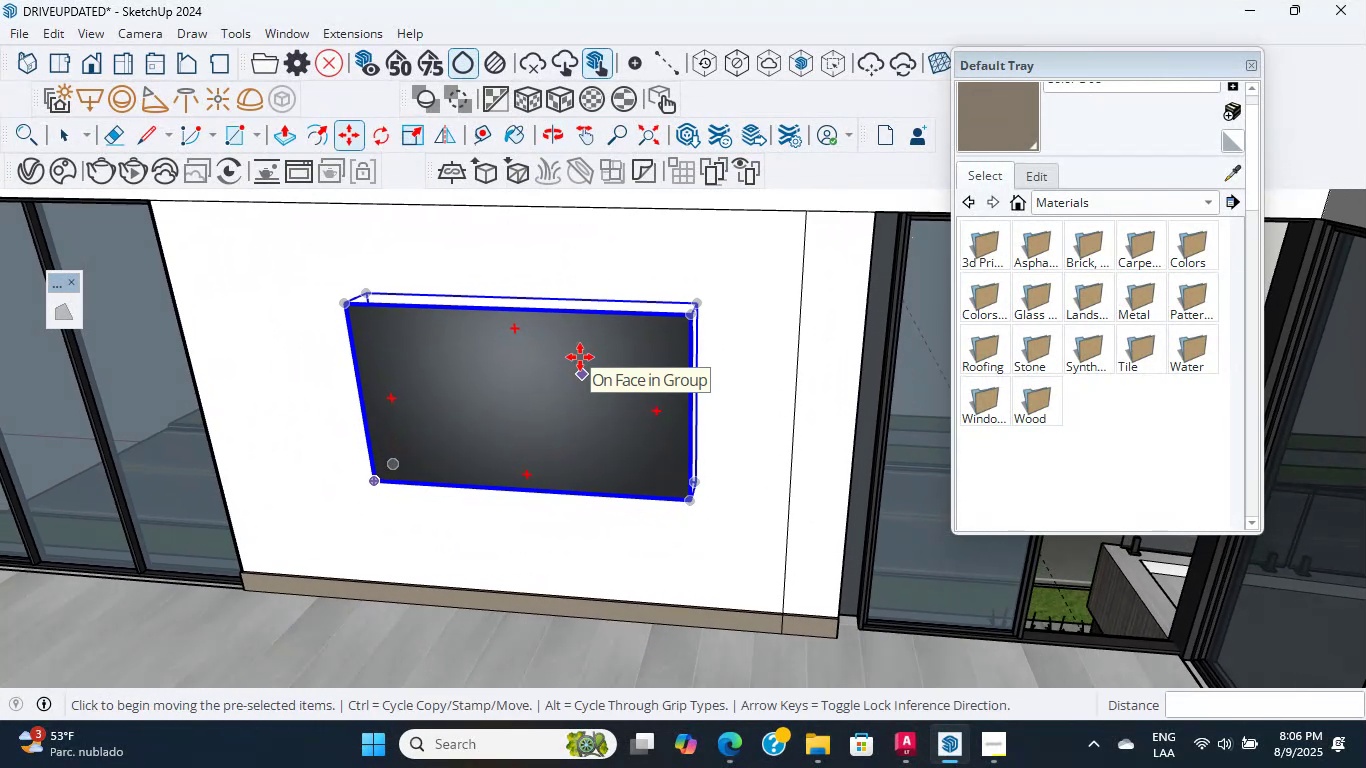 
wait(8.88)
 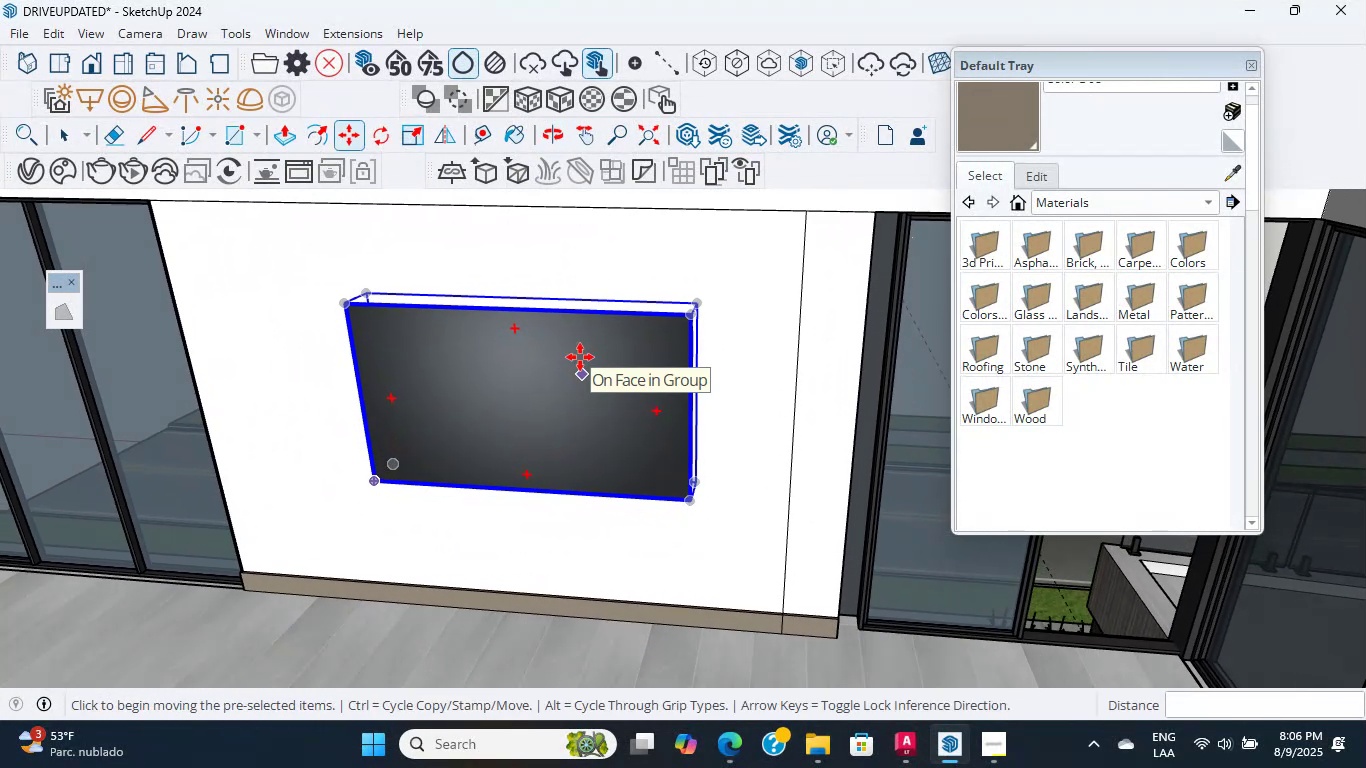 
scroll: coordinate [557, 319], scroll_direction: up, amount: 4.0
 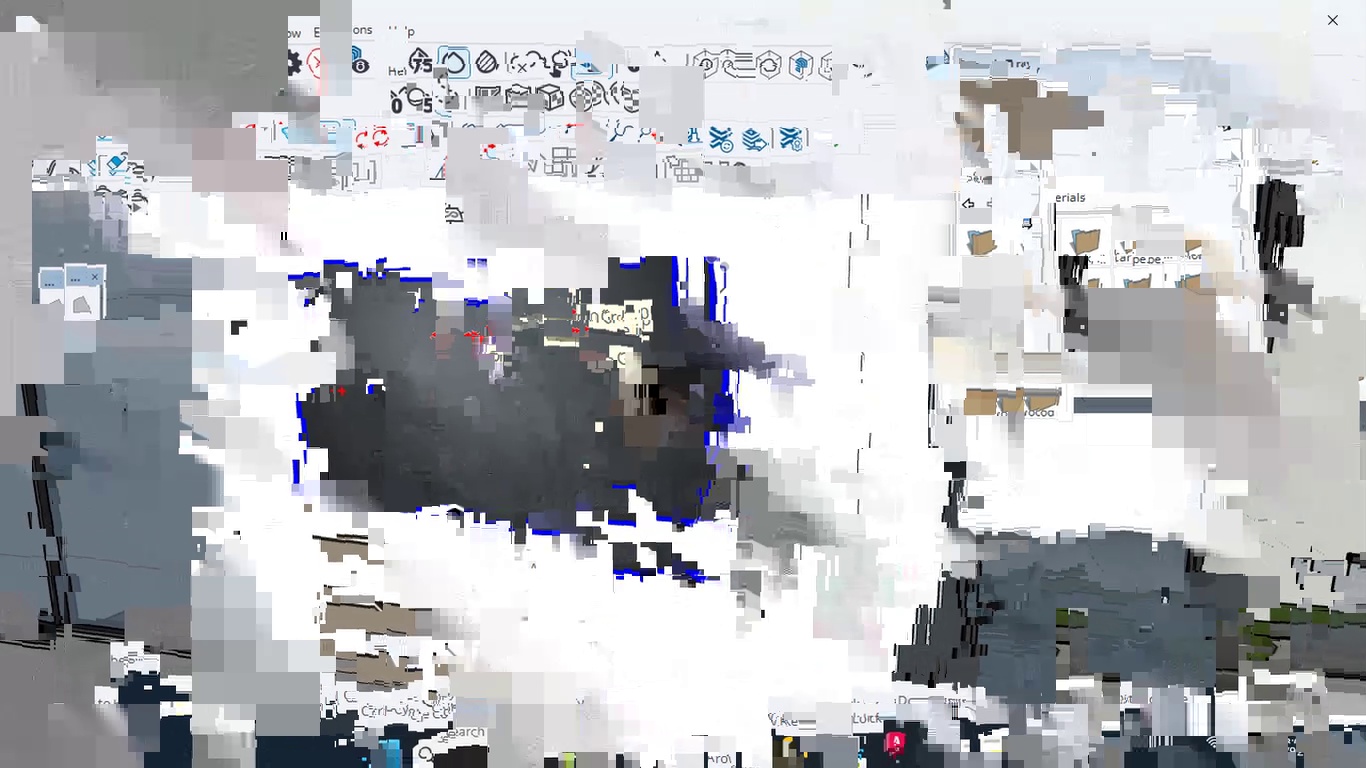 
wait(5.56)
 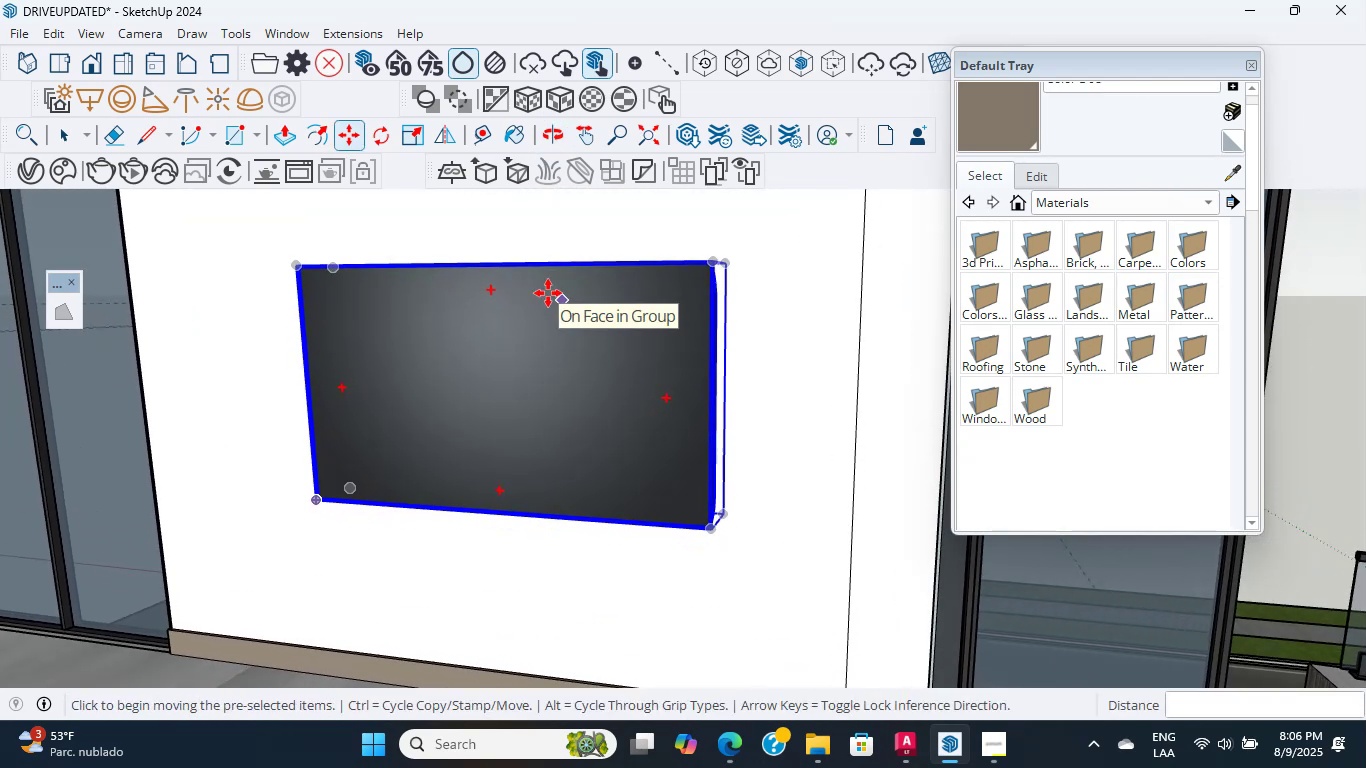 
mouse_move([506, 292])
 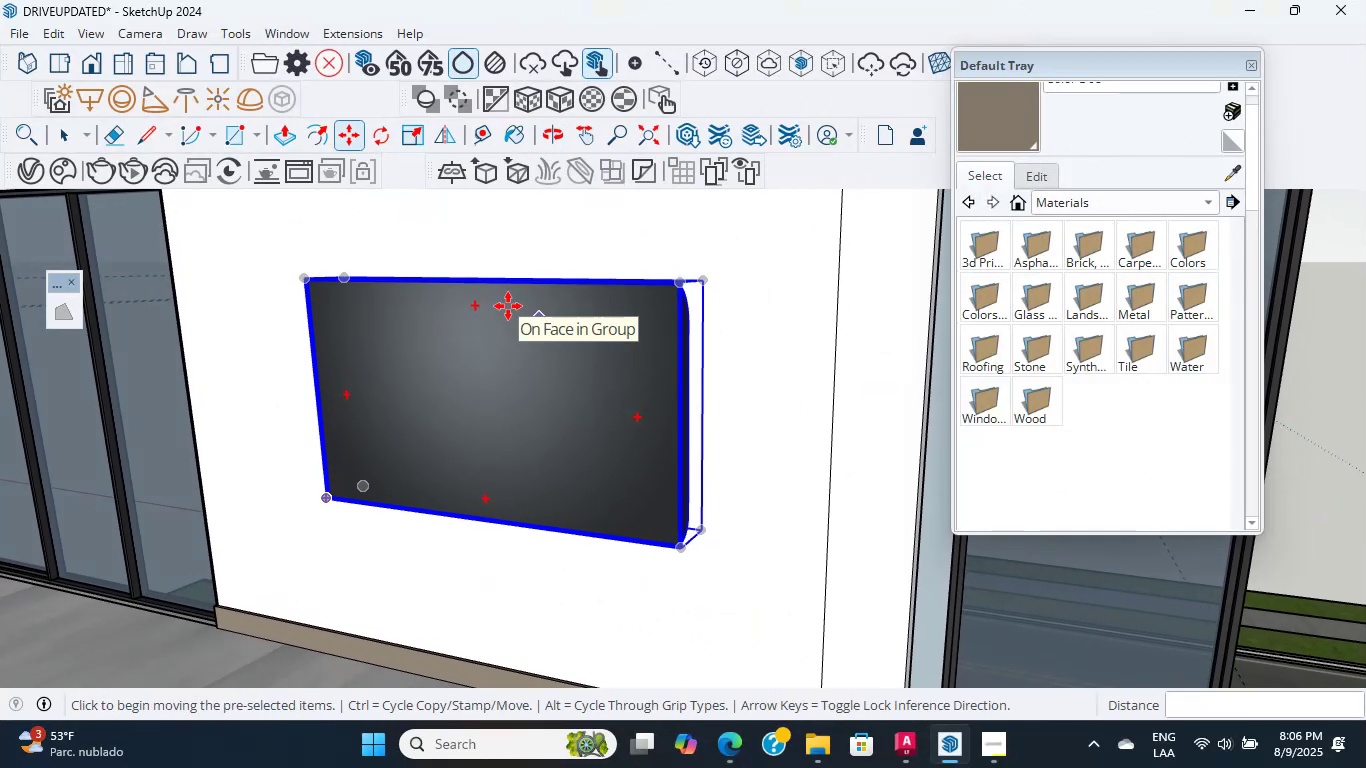 
wait(5.23)
 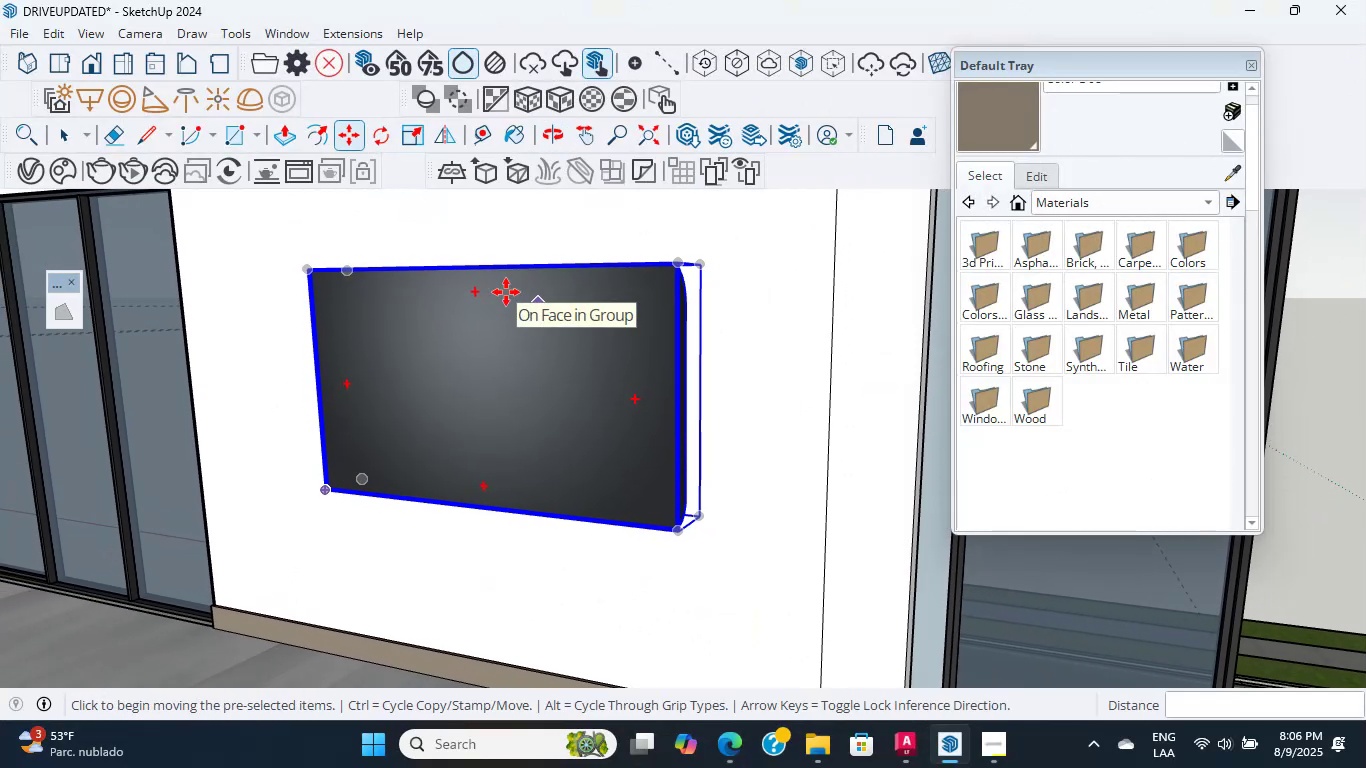 
scroll: coordinate [517, 574], scroll_direction: up, amount: 5.0
 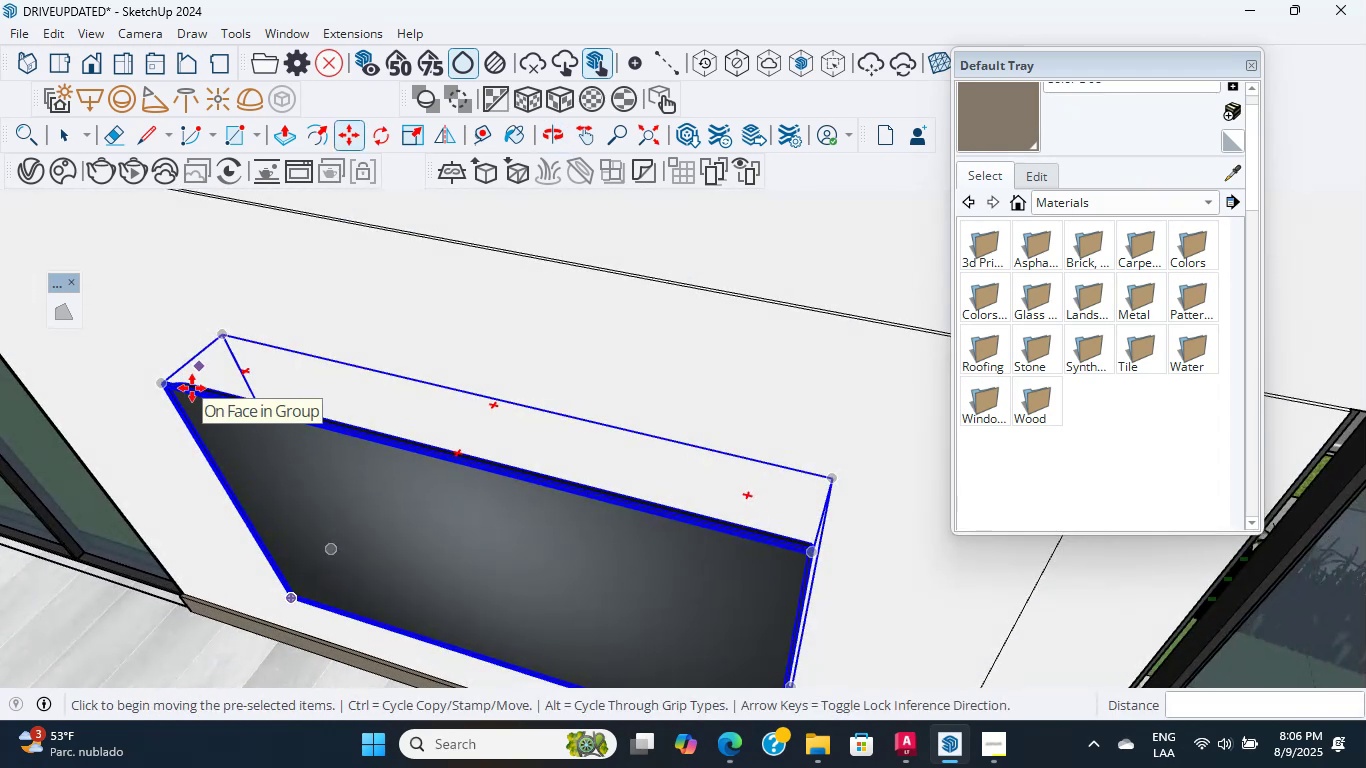 
wait(8.3)
 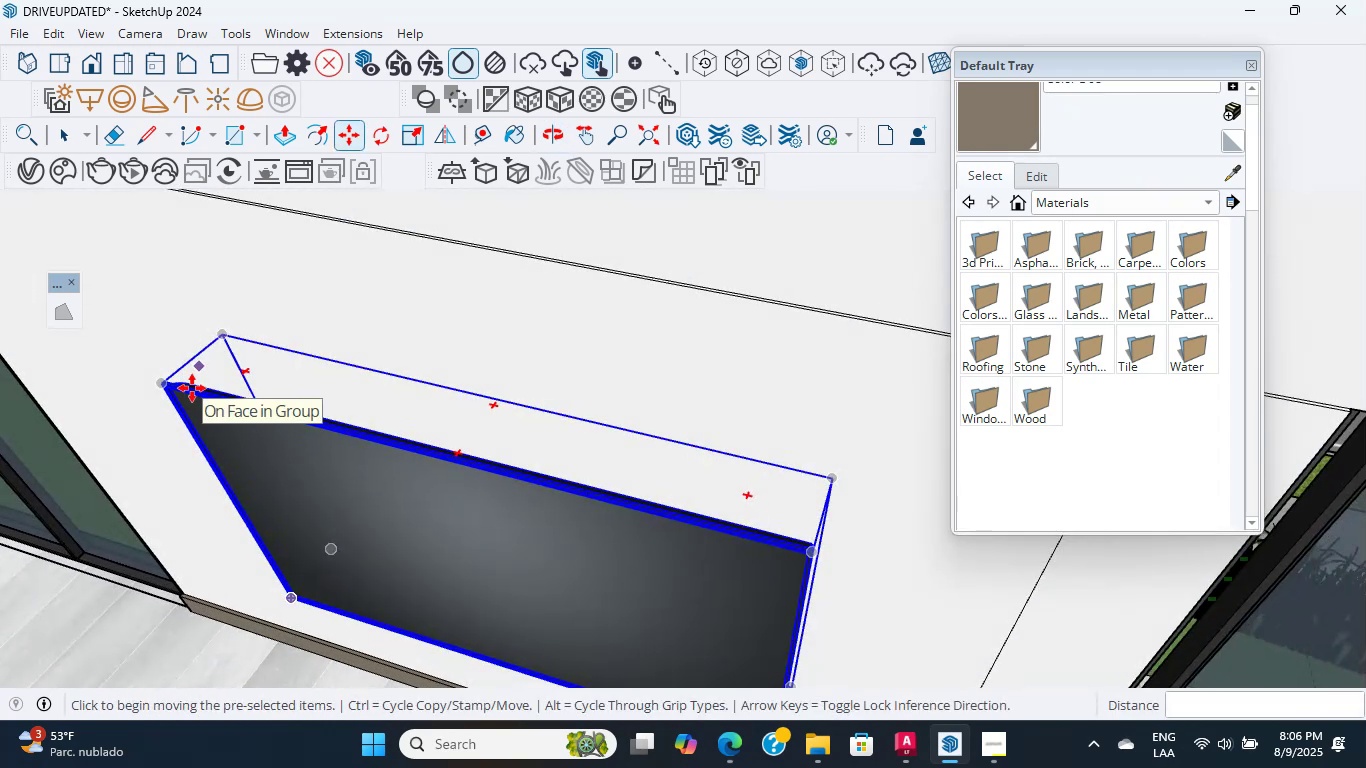 
scroll: coordinate [215, 402], scroll_direction: up, amount: 4.0
 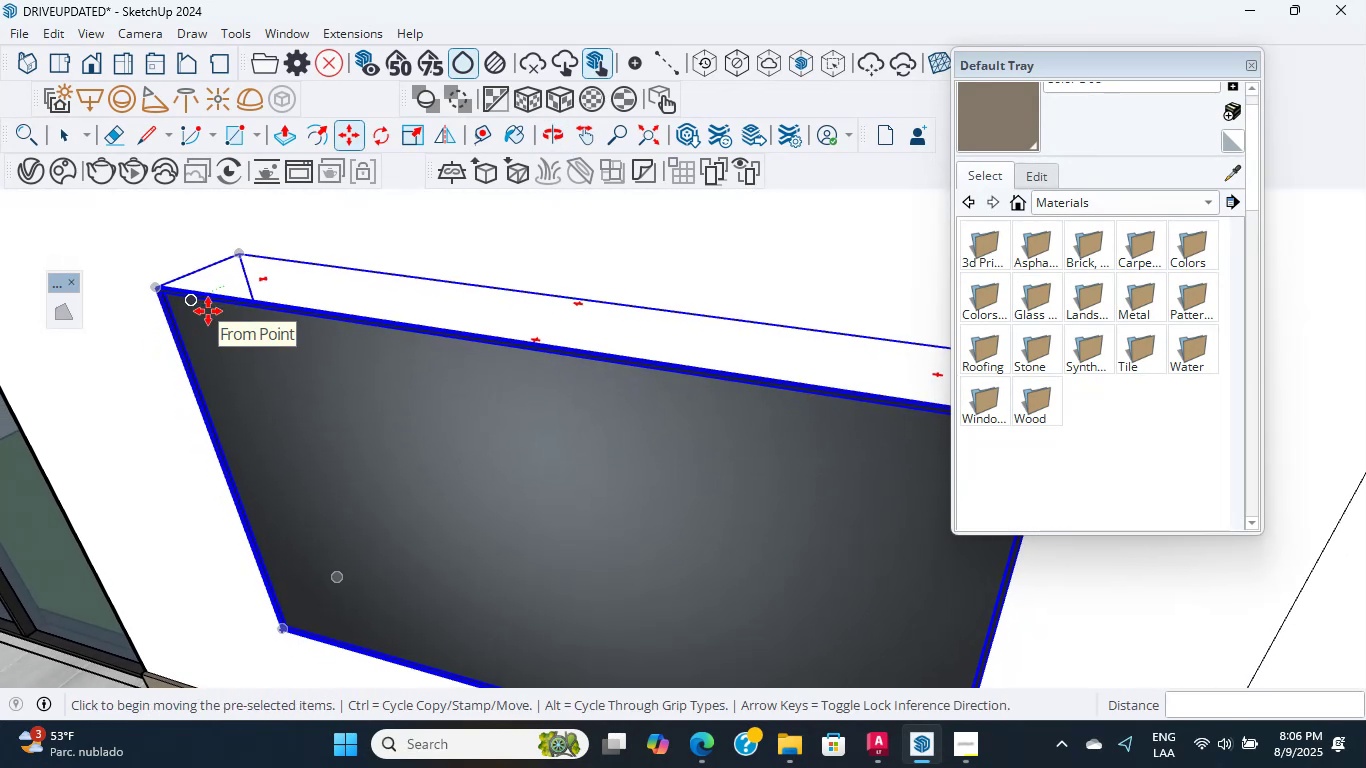 
scroll: coordinate [212, 321], scroll_direction: down, amount: 4.0
 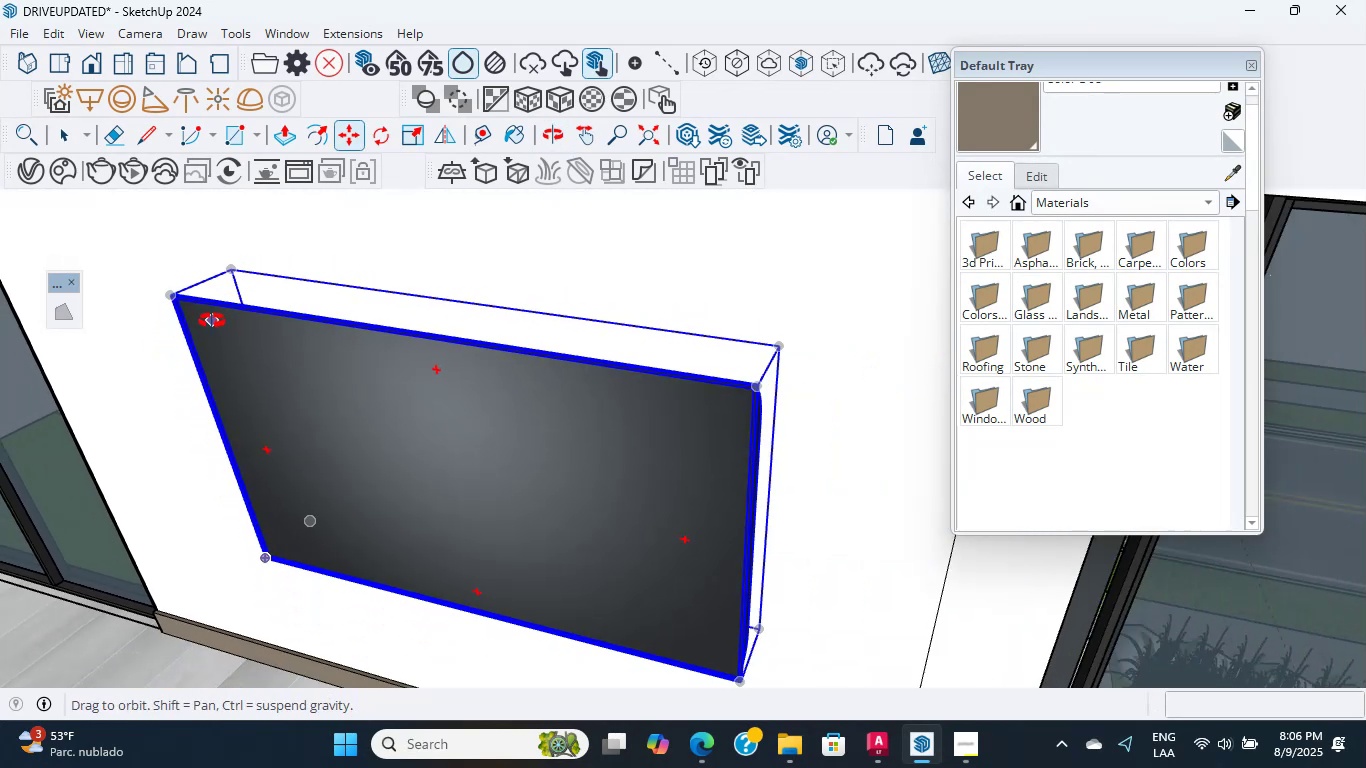 
mouse_move([246, 197])
 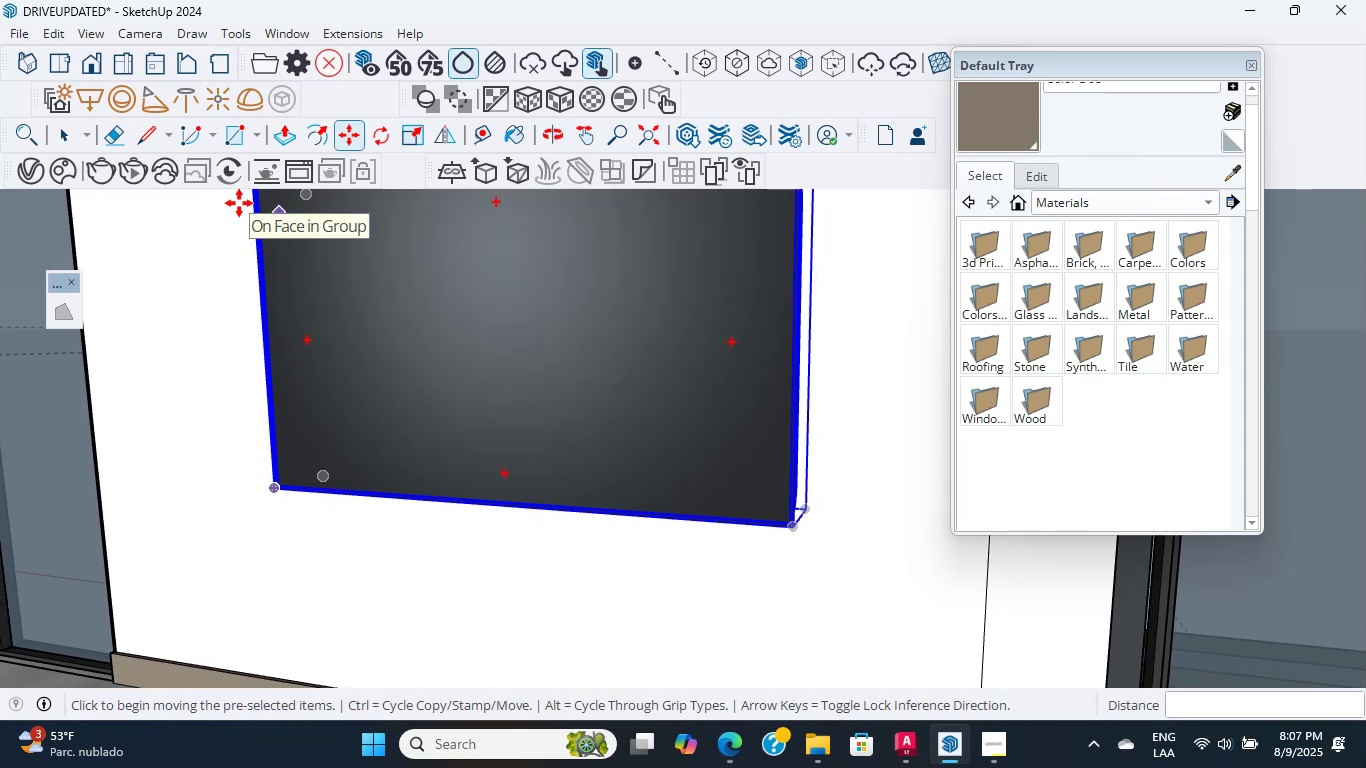 
wait(5.23)
 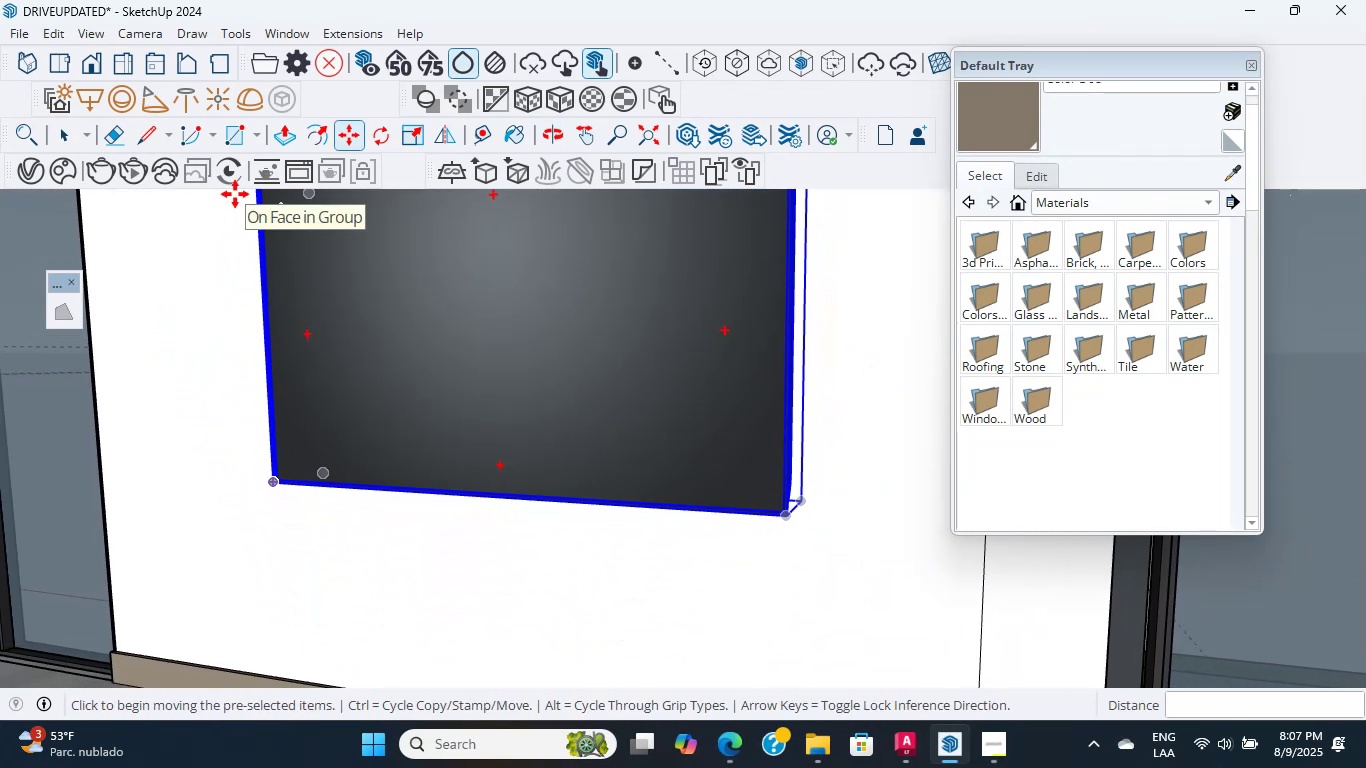 
scroll: coordinate [243, 208], scroll_direction: up, amount: 1.0
 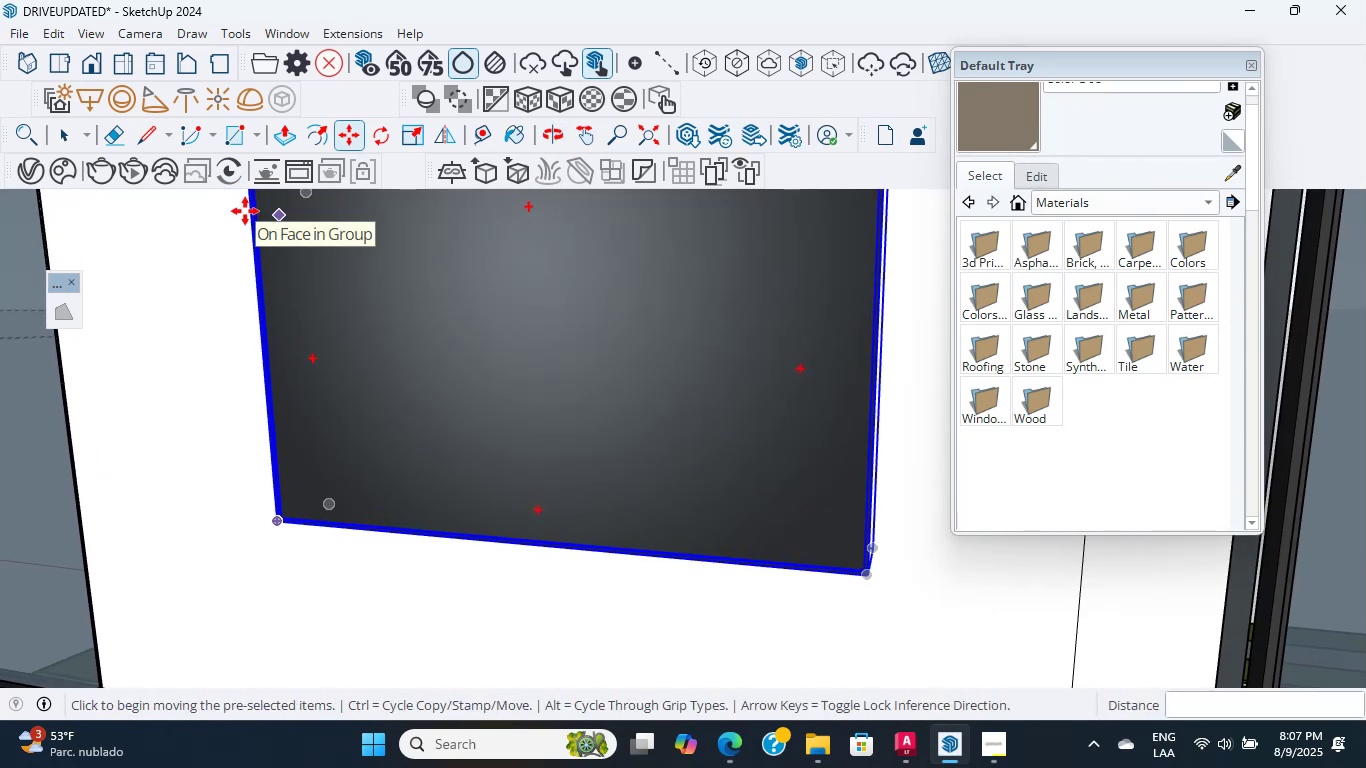 
scroll: coordinate [245, 211], scroll_direction: down, amount: 5.0
 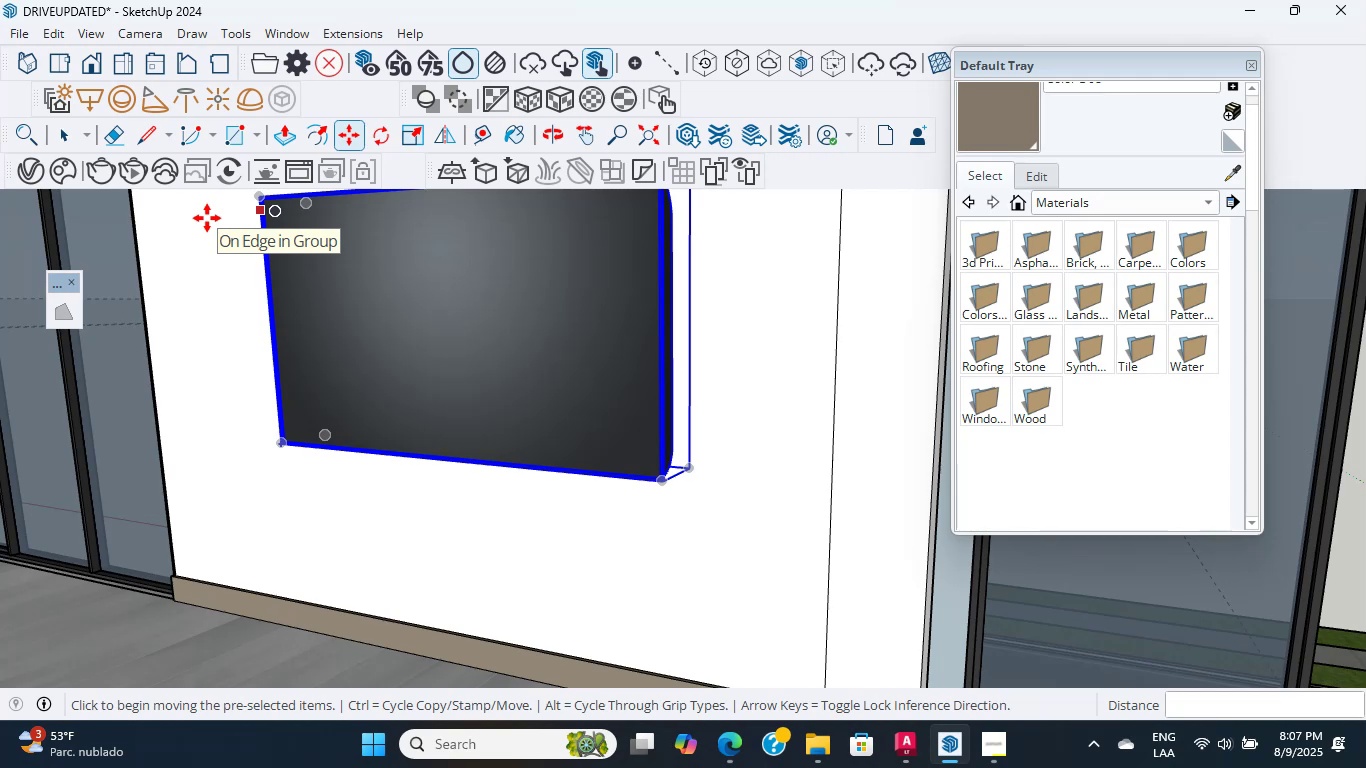 
wait(5.14)
 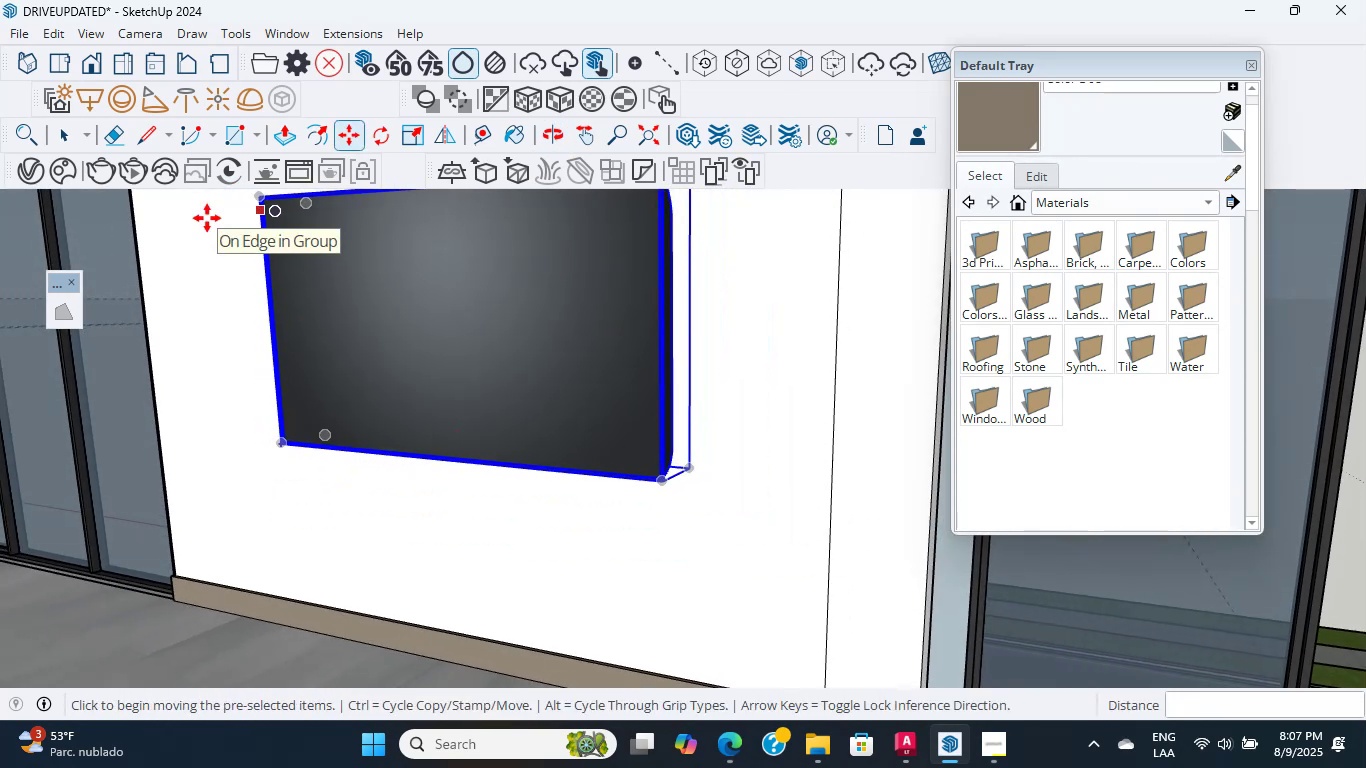 
scroll: coordinate [207, 218], scroll_direction: up, amount: 1.0
 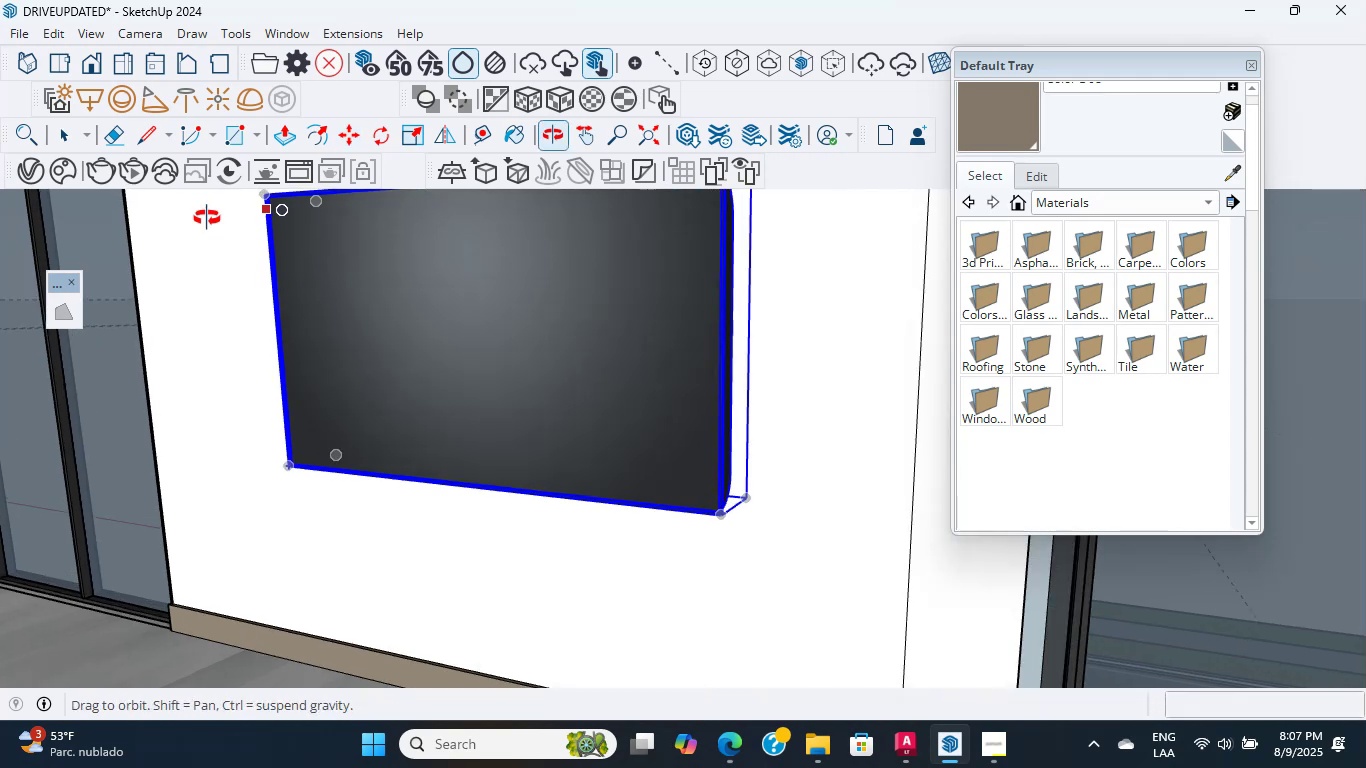 
middle_click([207, 218])
 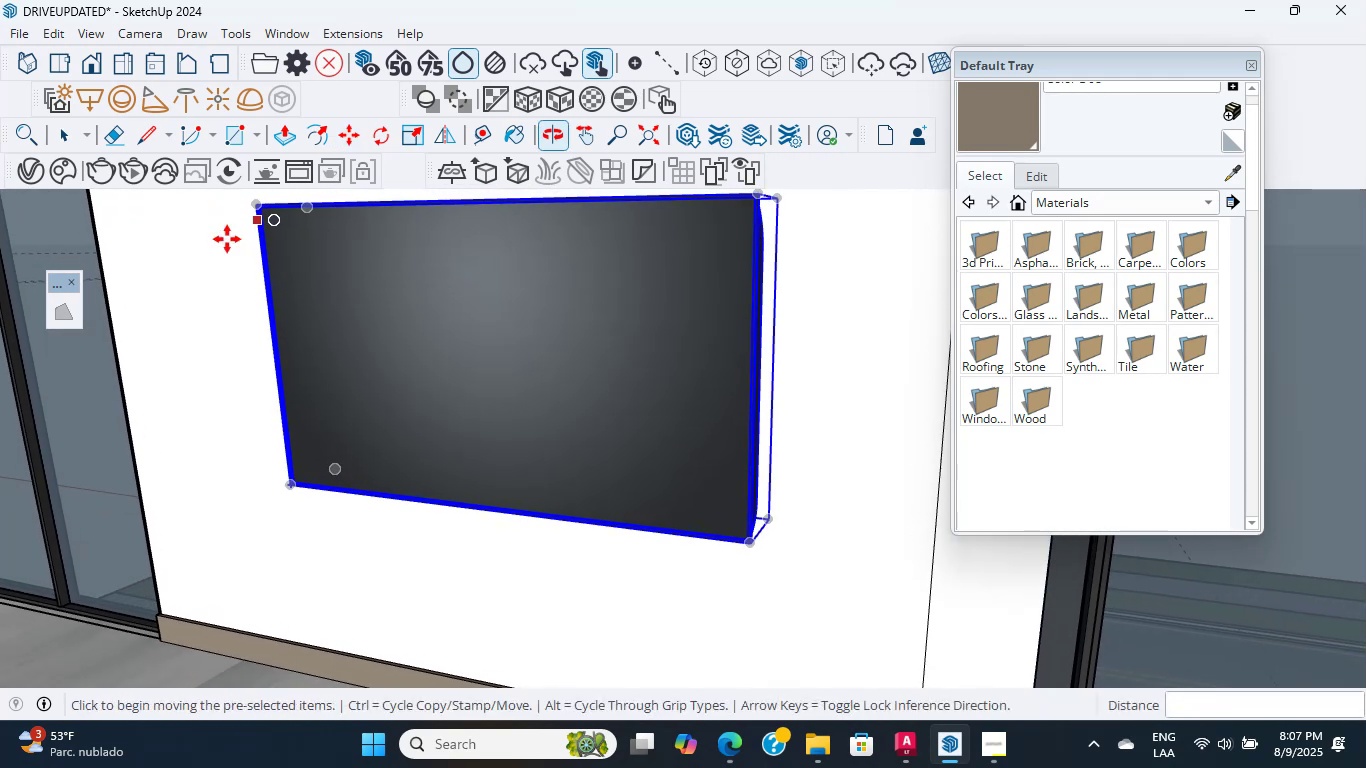 
wait(10.66)
 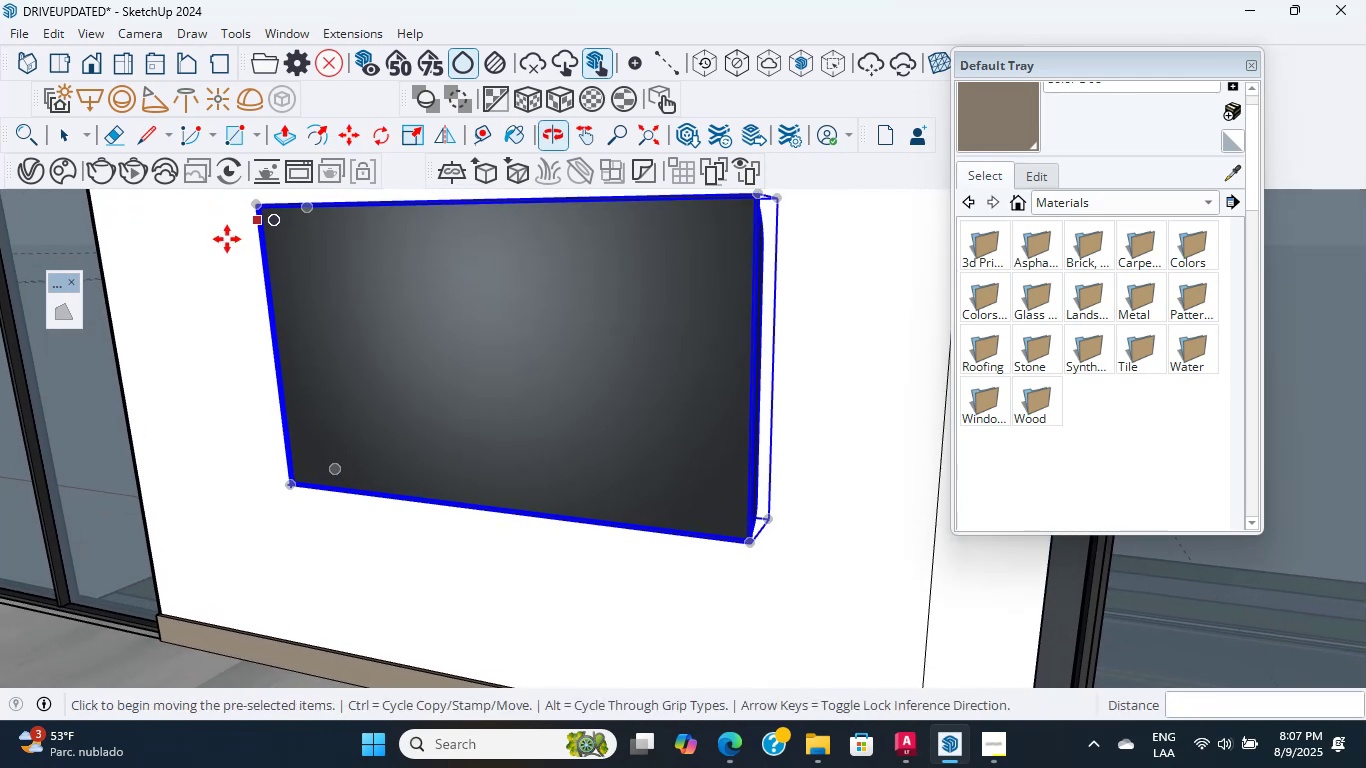 
scroll: coordinate [230, 288], scroll_direction: down, amount: 2.0
 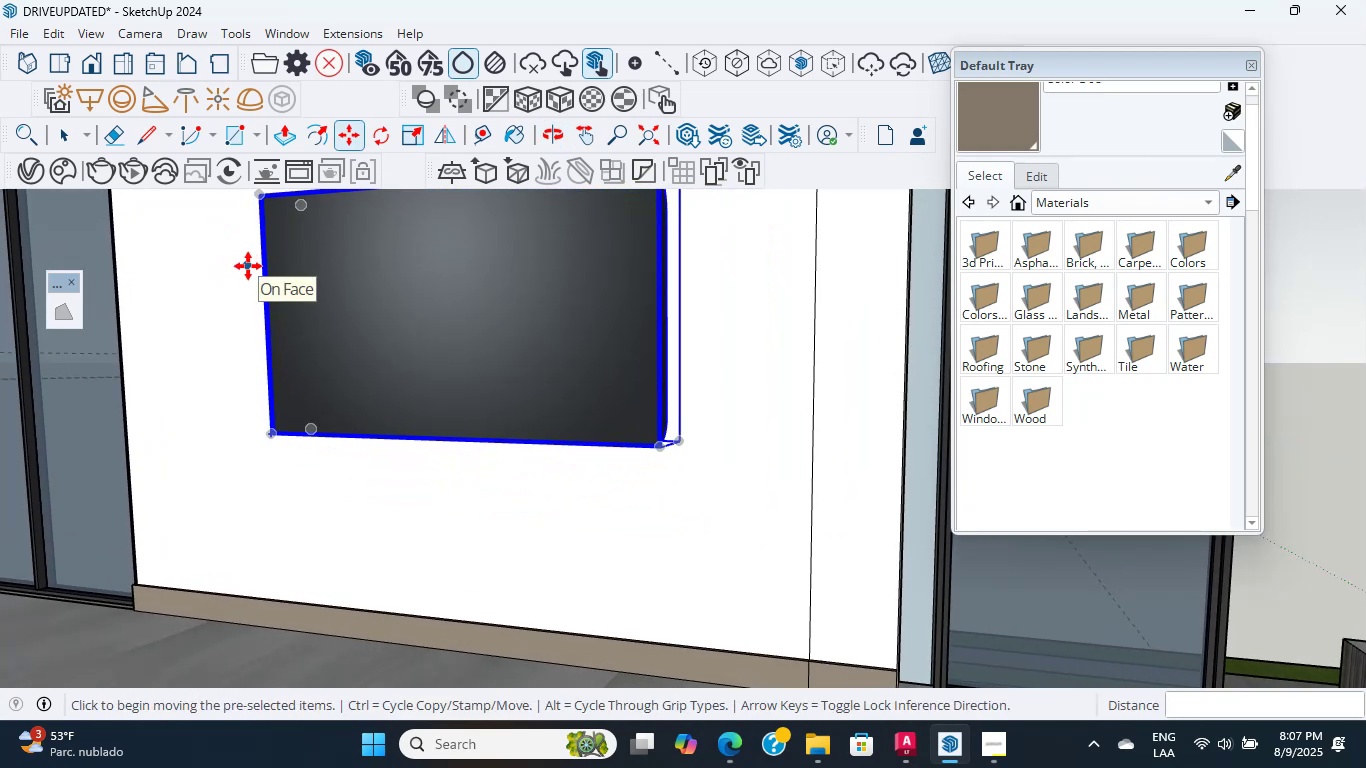 
wait(9.93)
 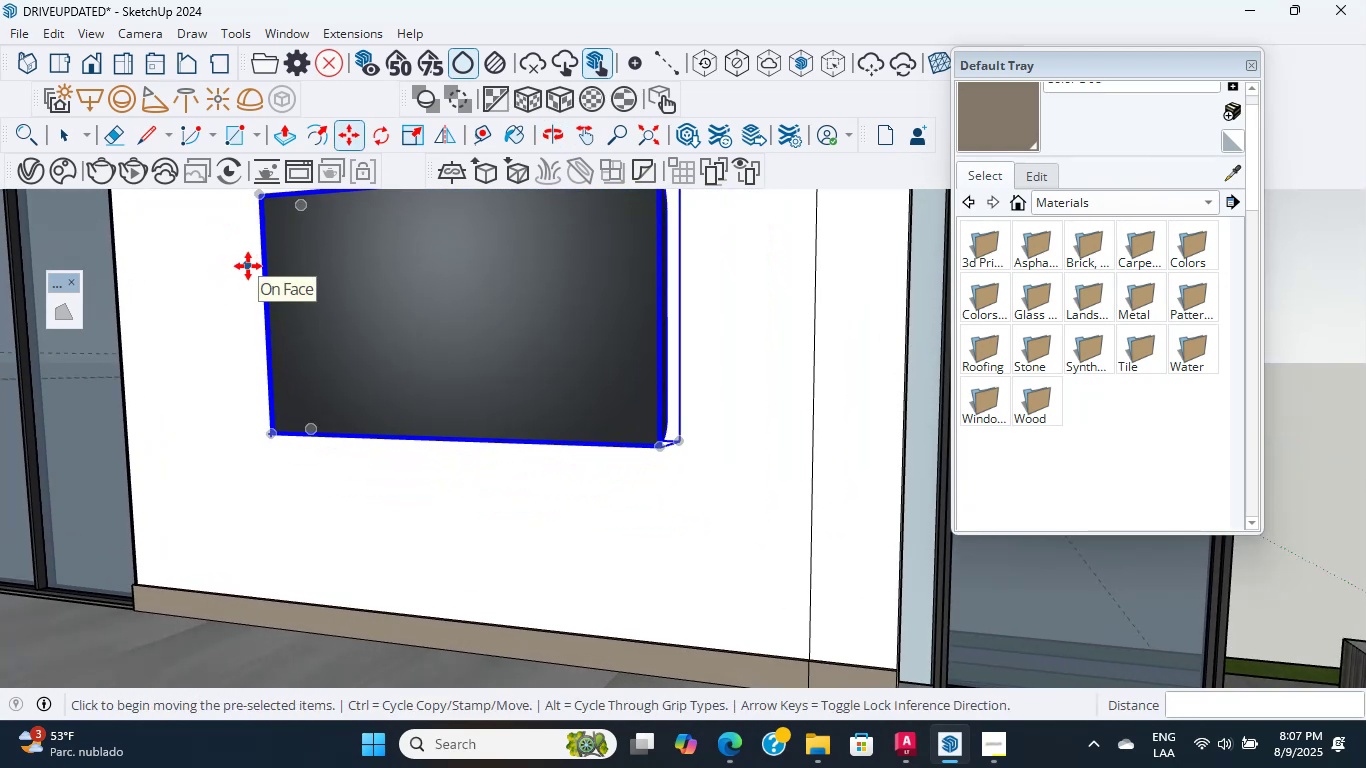 
scroll: coordinate [248, 266], scroll_direction: down, amount: 5.0
 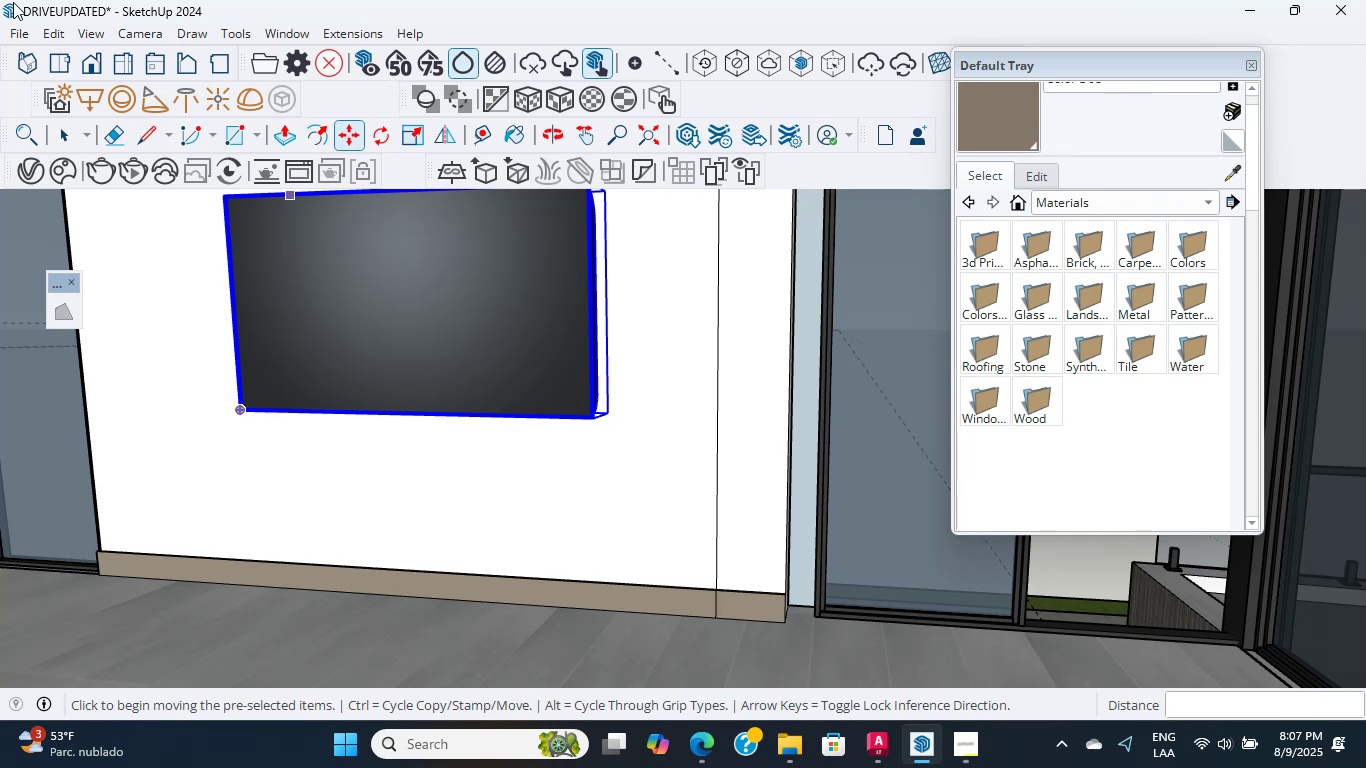 
wait(12.86)
 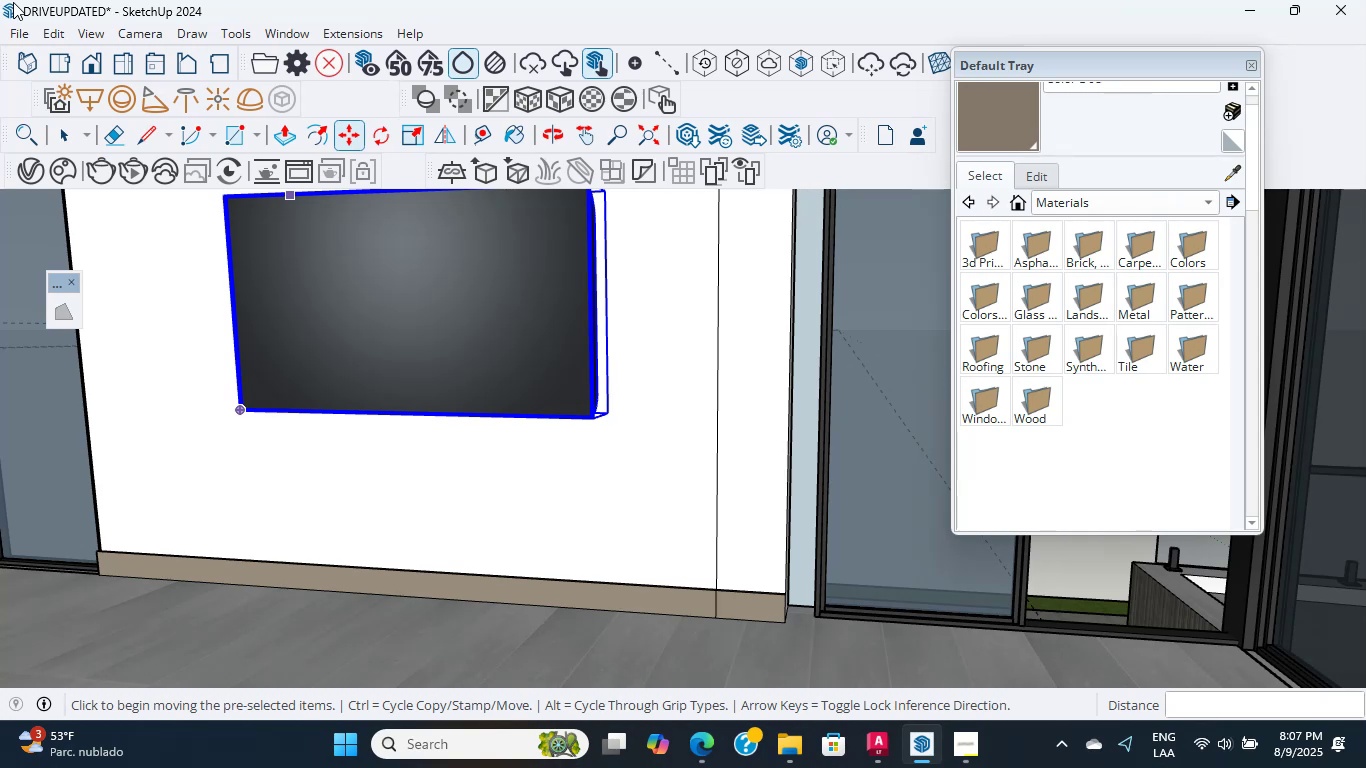 
scroll: coordinate [74, 230], scroll_direction: down, amount: 7.0
 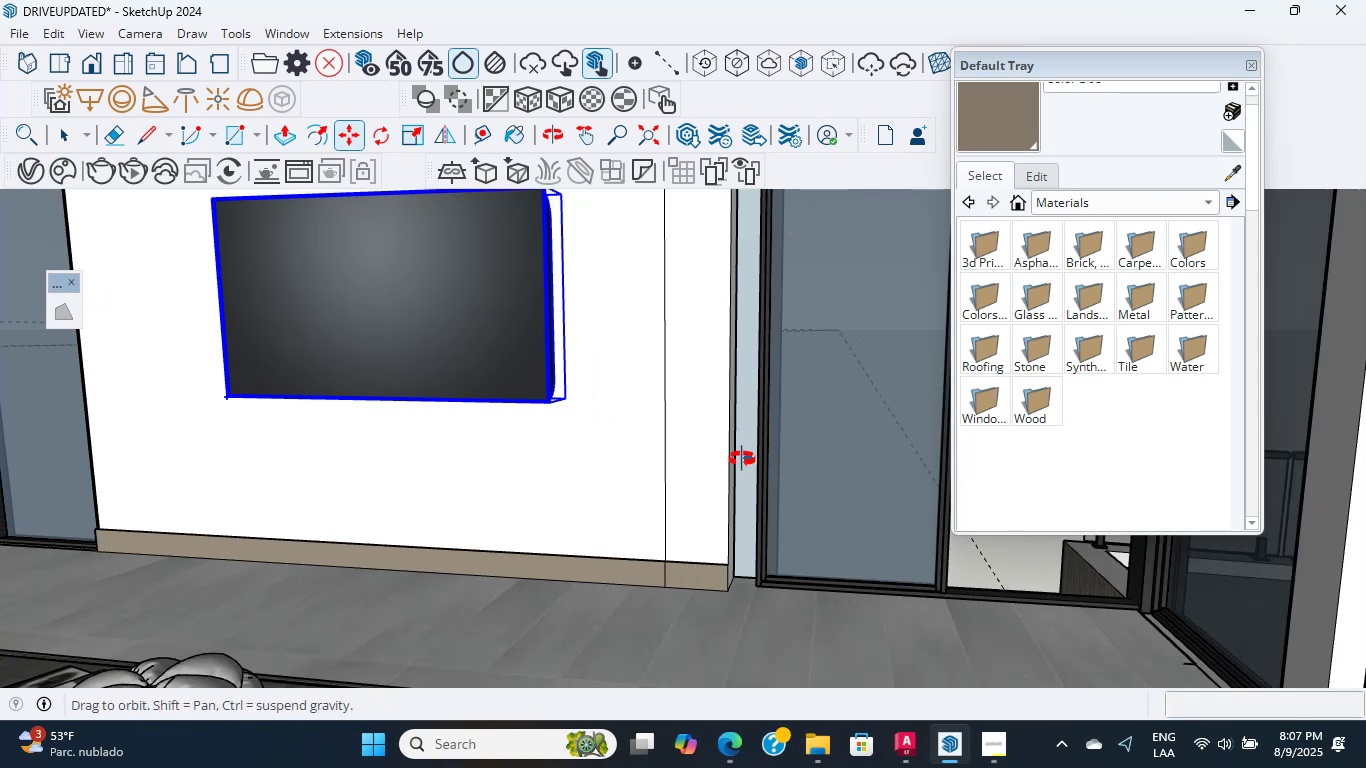 
scroll: coordinate [448, 329], scroll_direction: up, amount: 3.0
 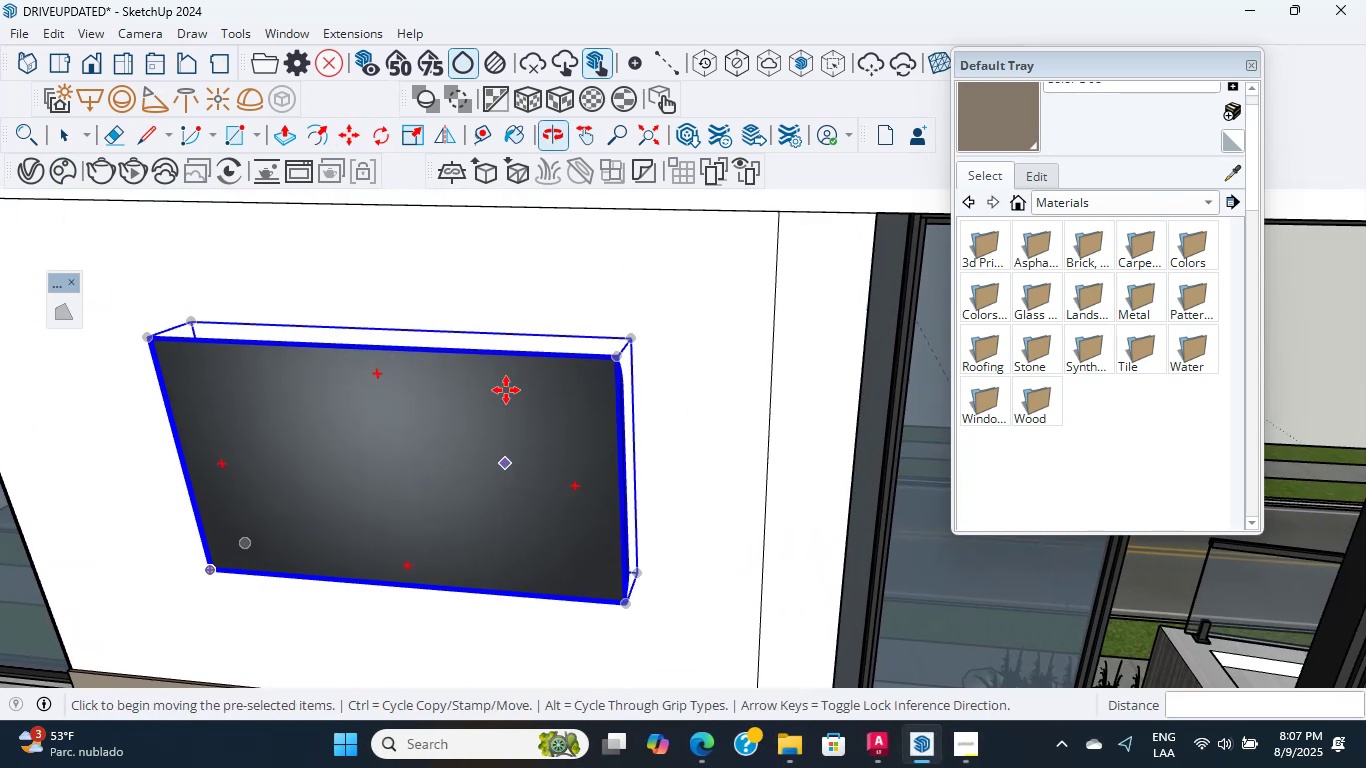 
hold_key(key=ShiftLeft, duration=0.35)
 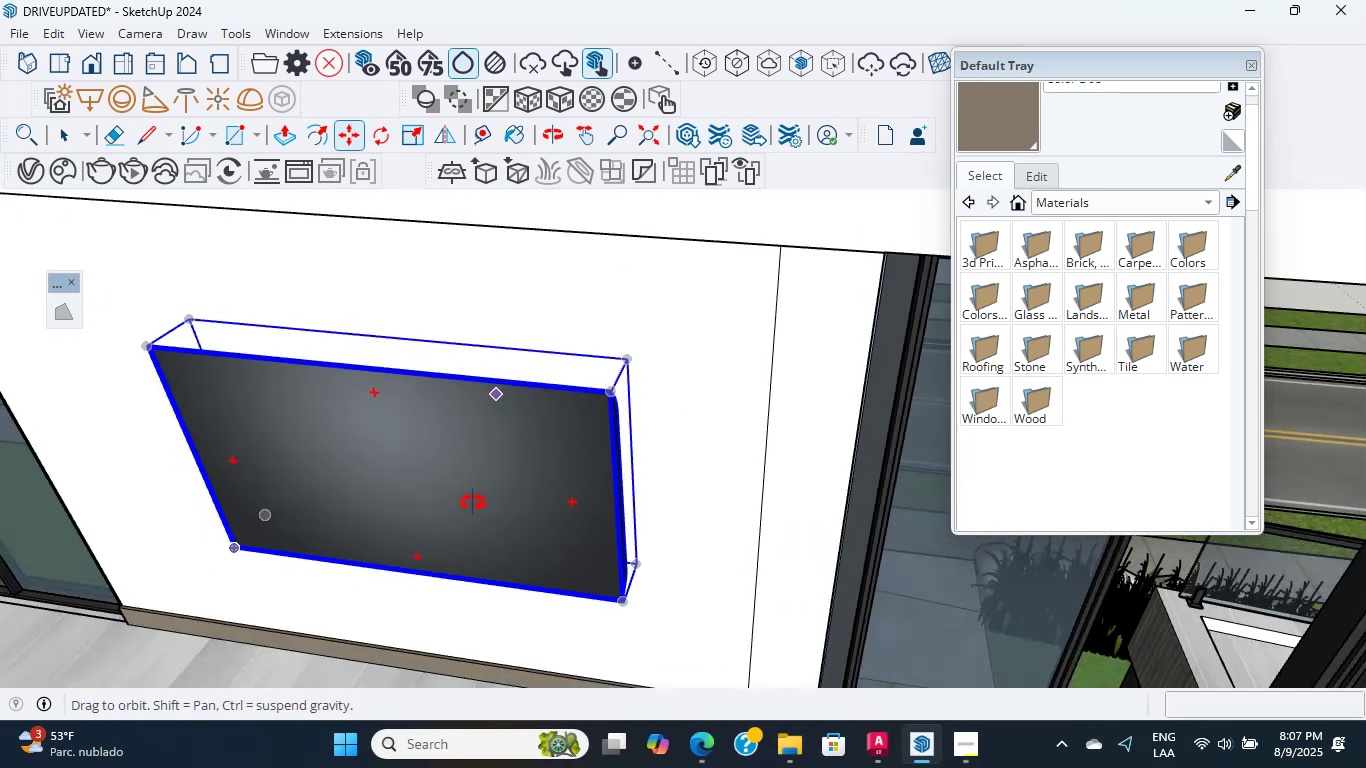 
scroll: coordinate [528, 438], scroll_direction: up, amount: 7.0
 